 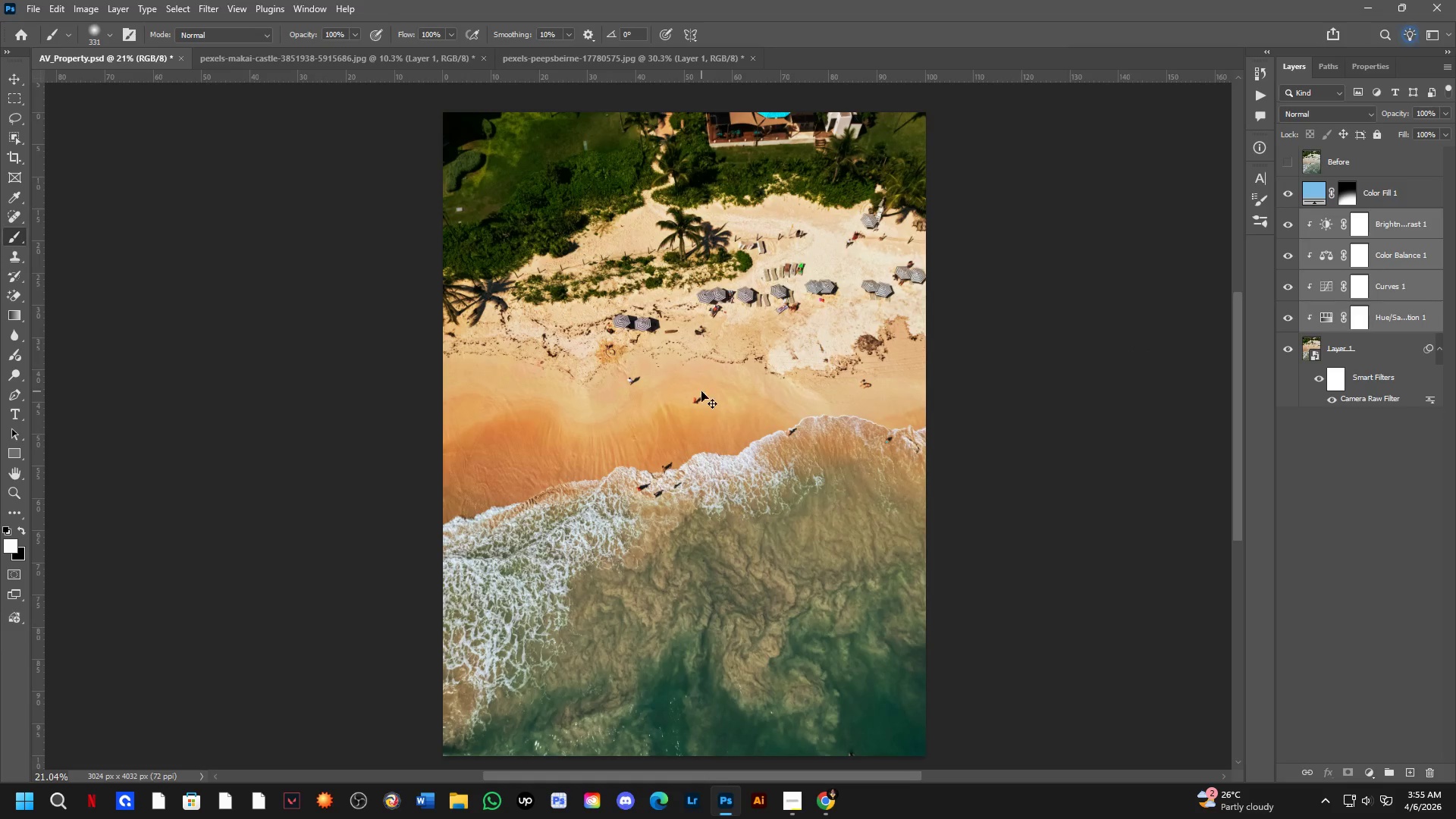 
key(Control+Tab)
 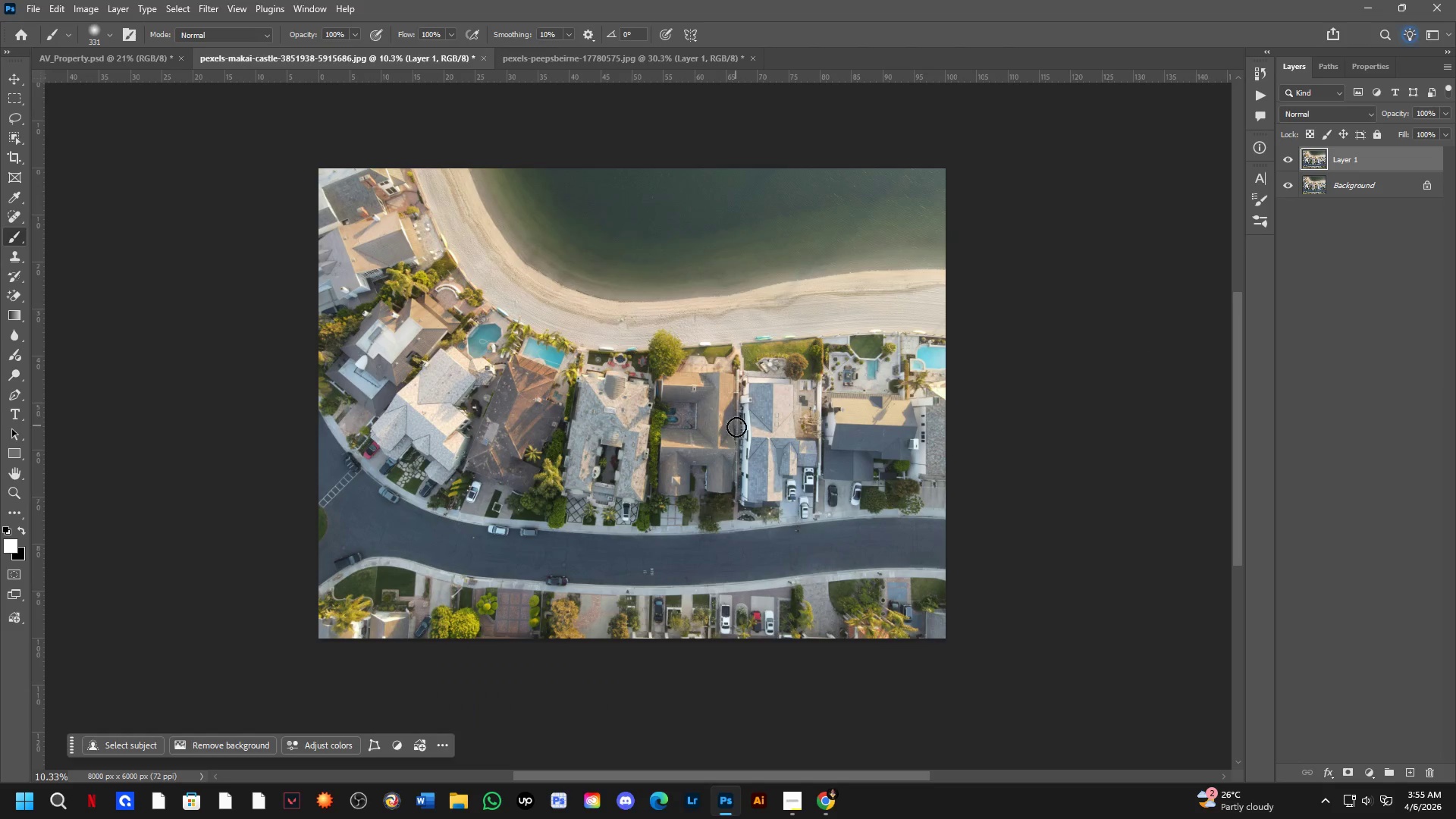 
hold_key(key=Space, duration=0.7)
 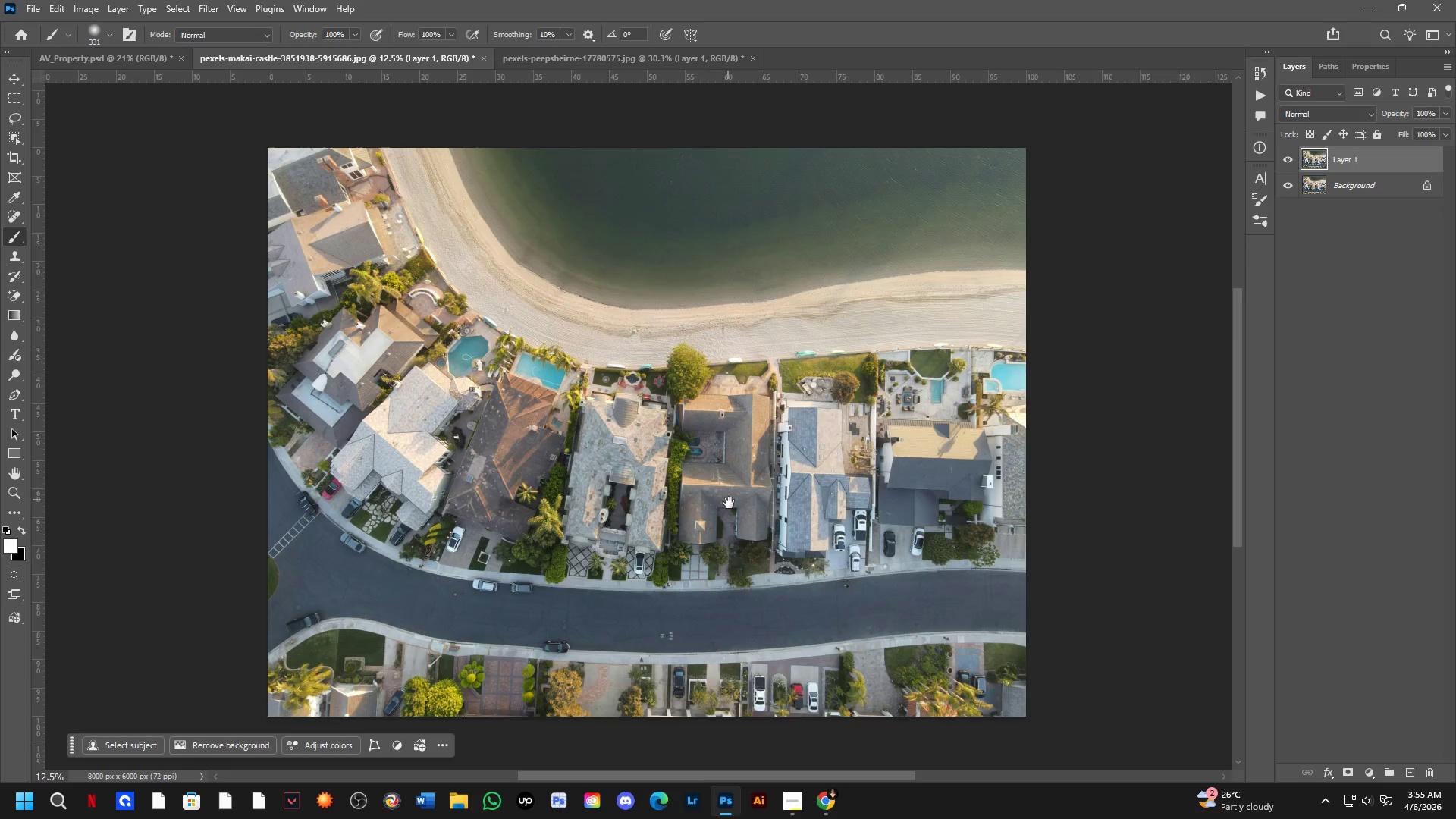 
left_click_drag(start_coordinate=[662, 449], to_coordinate=[705, 482])
 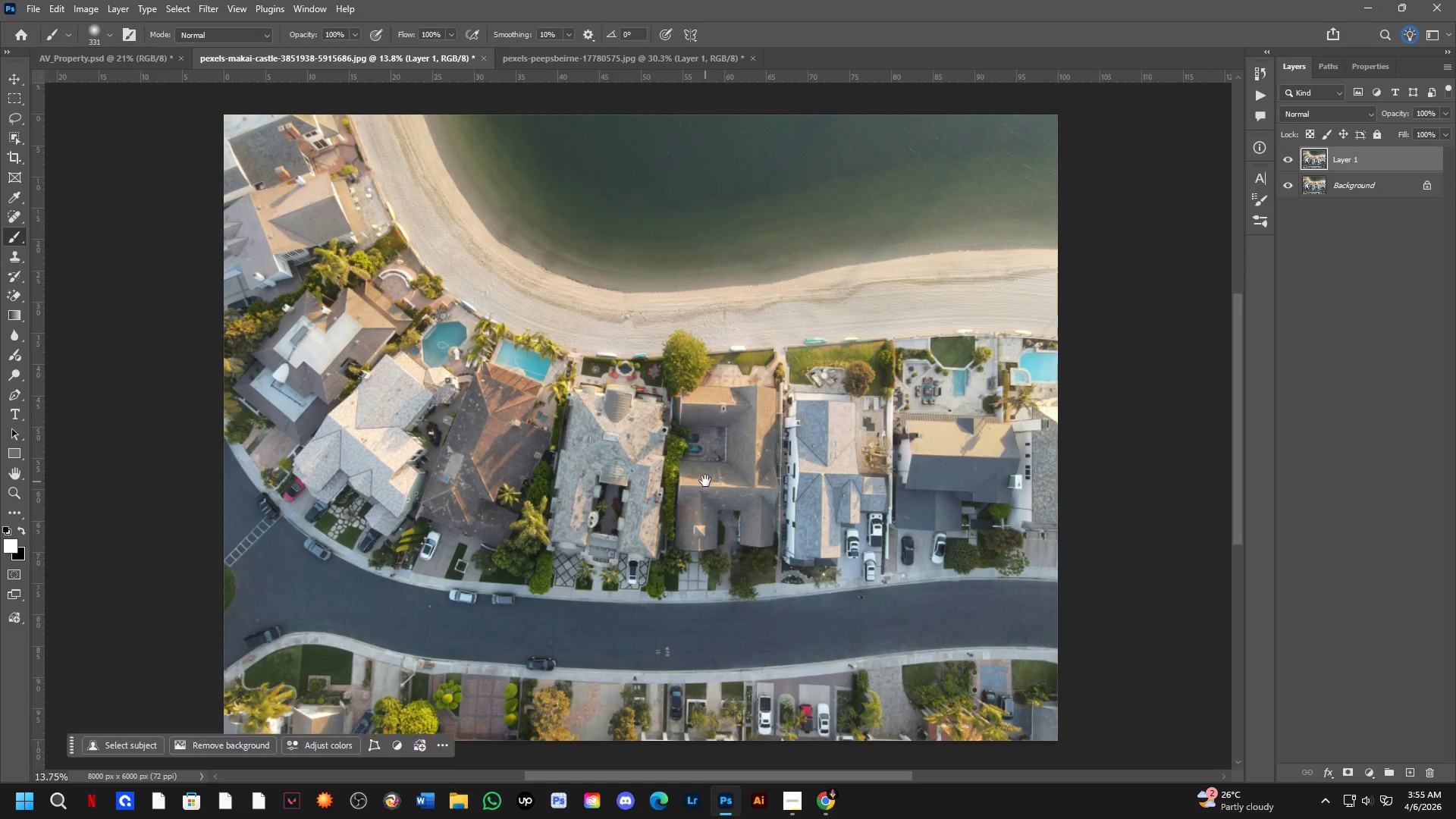 
scroll: coordinate [736, 428], scroll_direction: up, amount: 3.0
 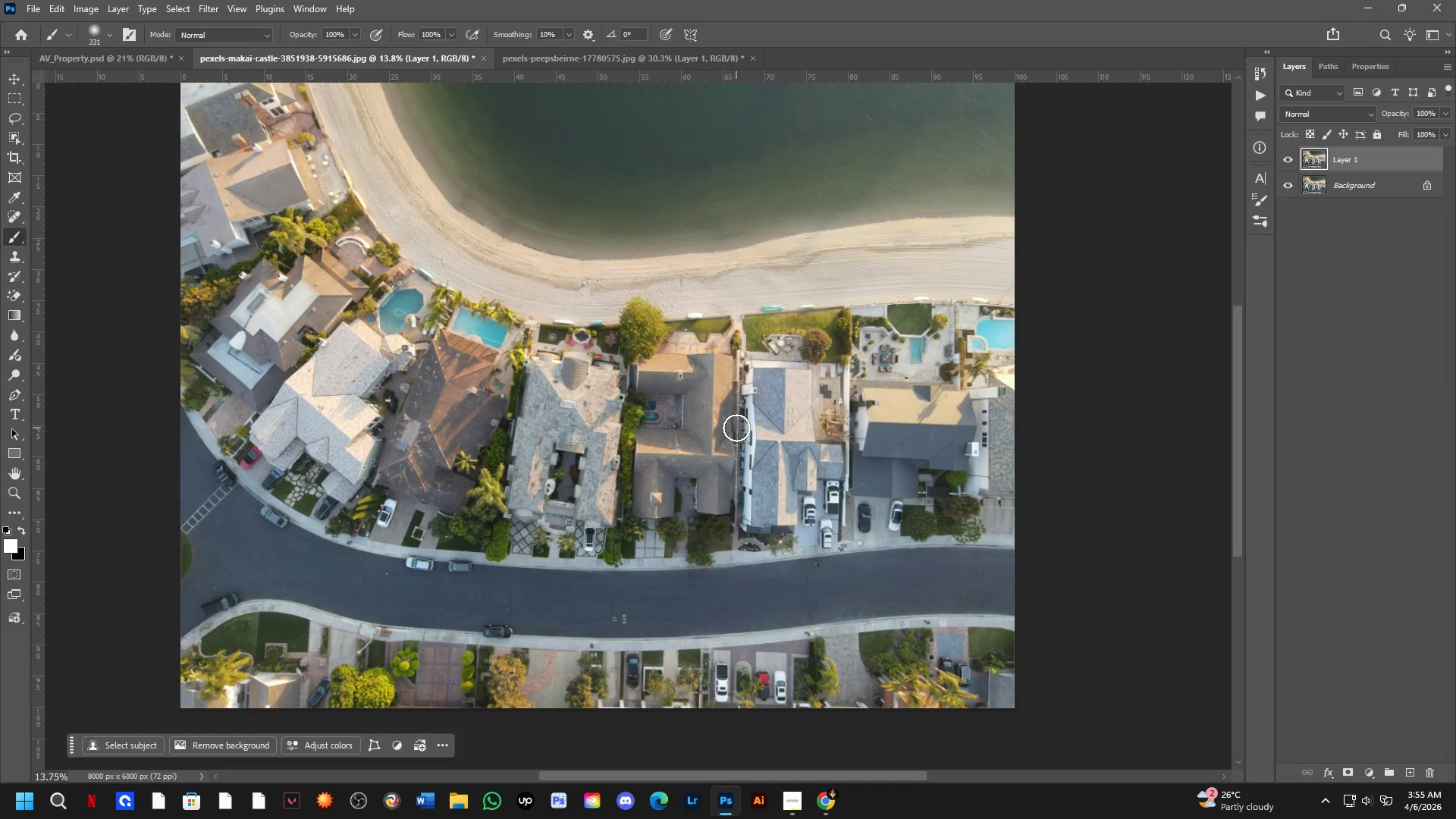 
hold_key(key=Space, duration=0.84)
 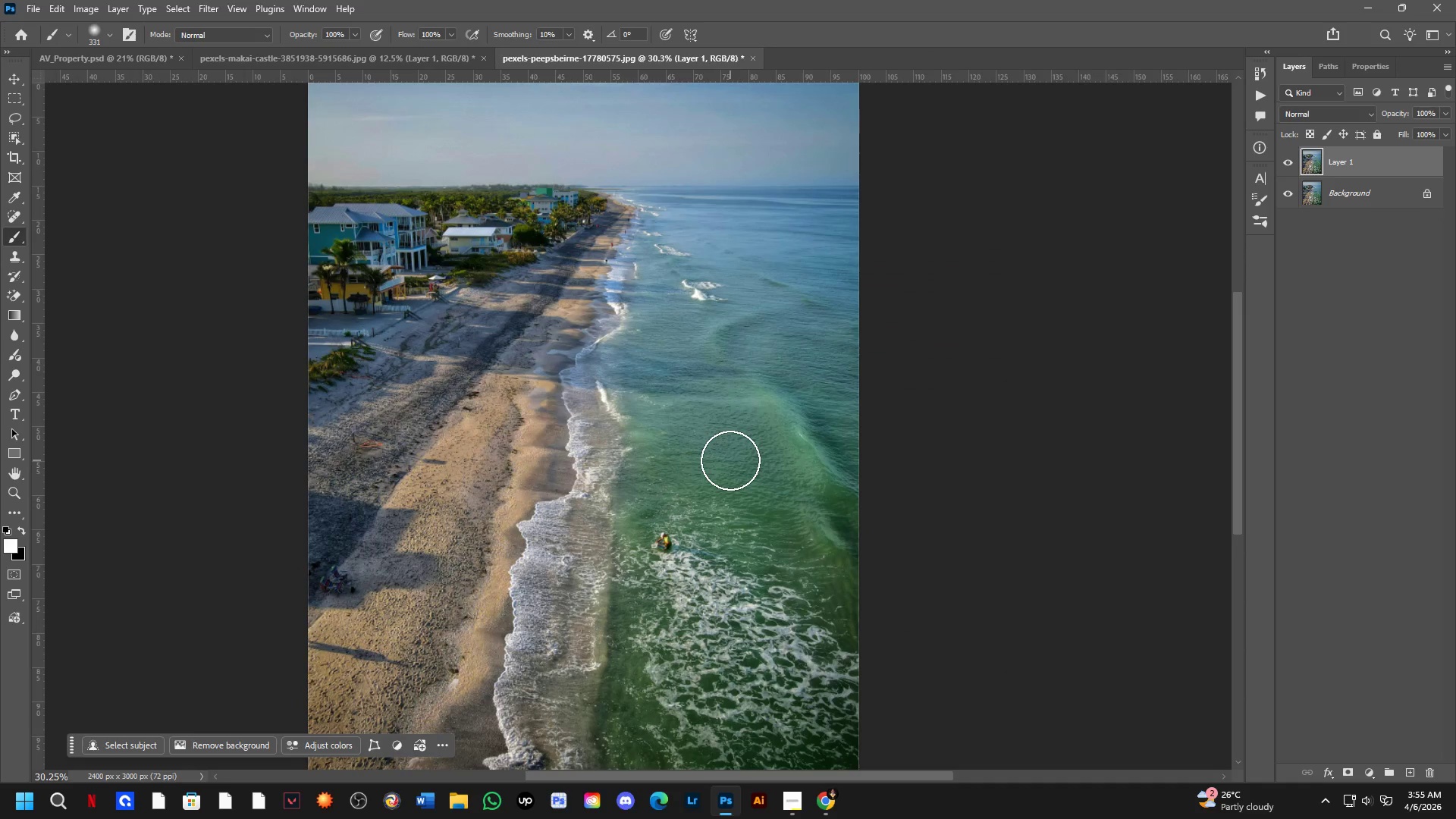 
left_click_drag(start_coordinate=[730, 506], to_coordinate=[739, 505])
 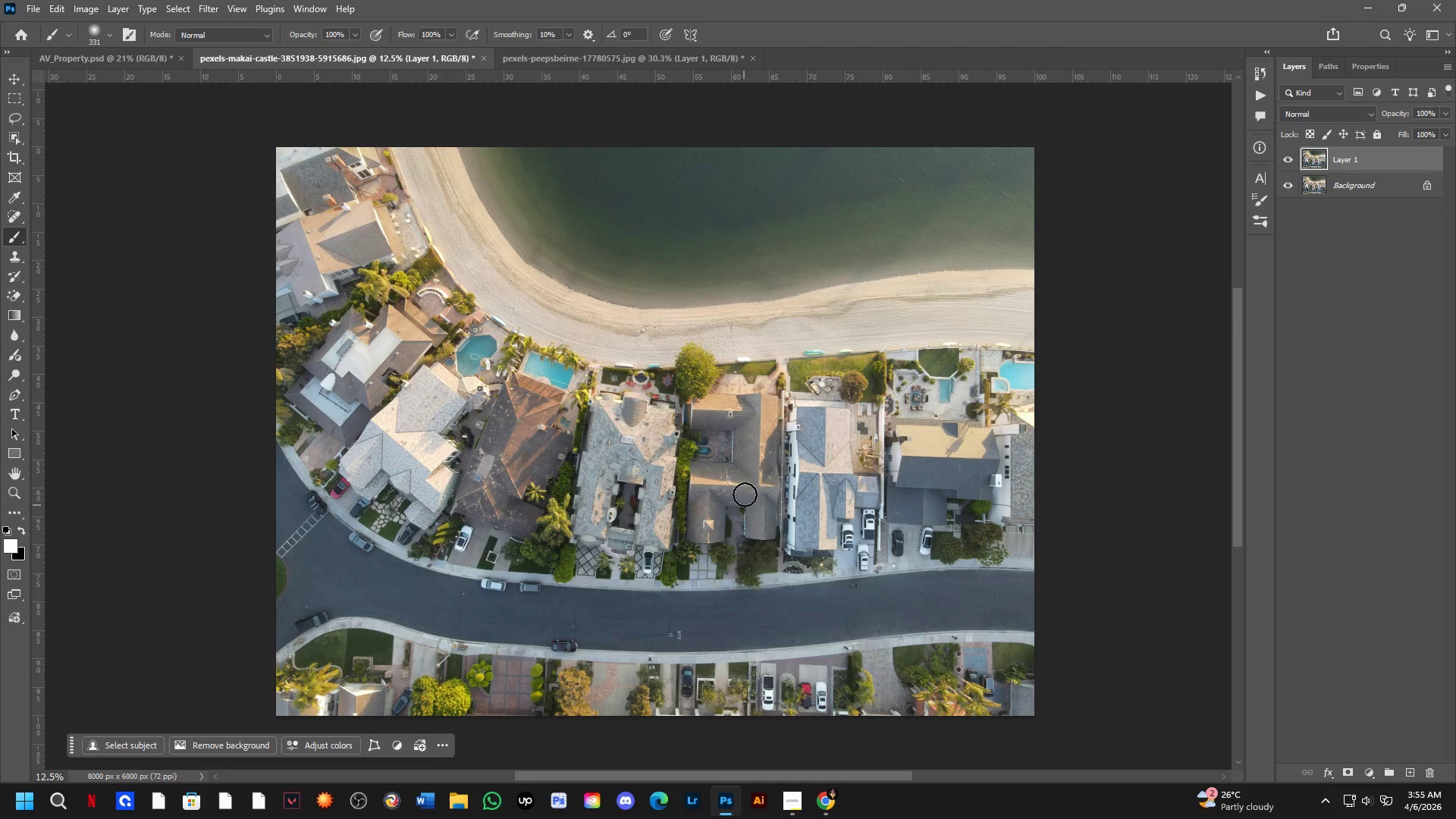 
scroll: coordinate [708, 478], scroll_direction: down, amount: 1.0
 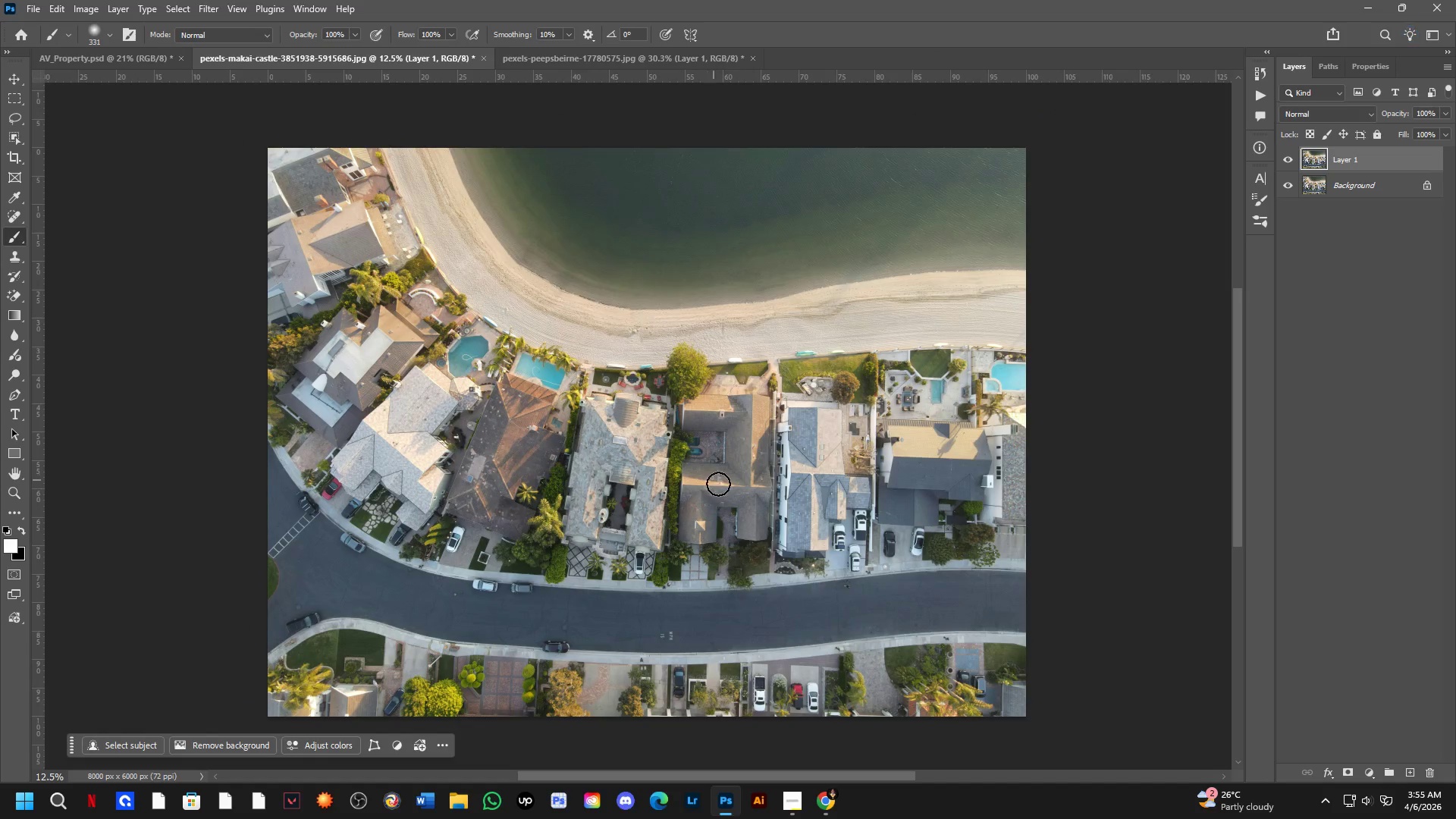 
key(Control+ControlLeft)
 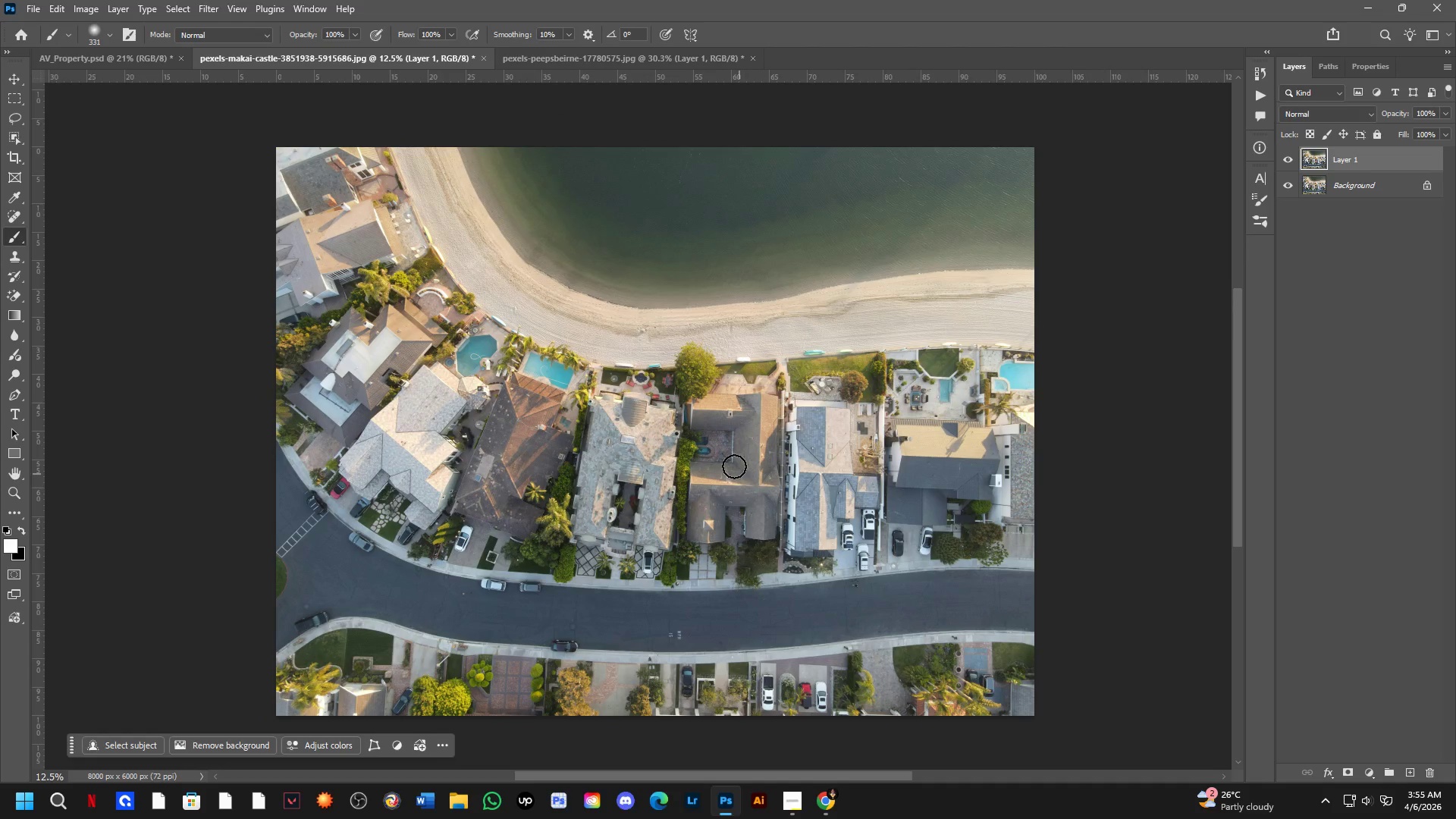 
key(Control+Tab)
 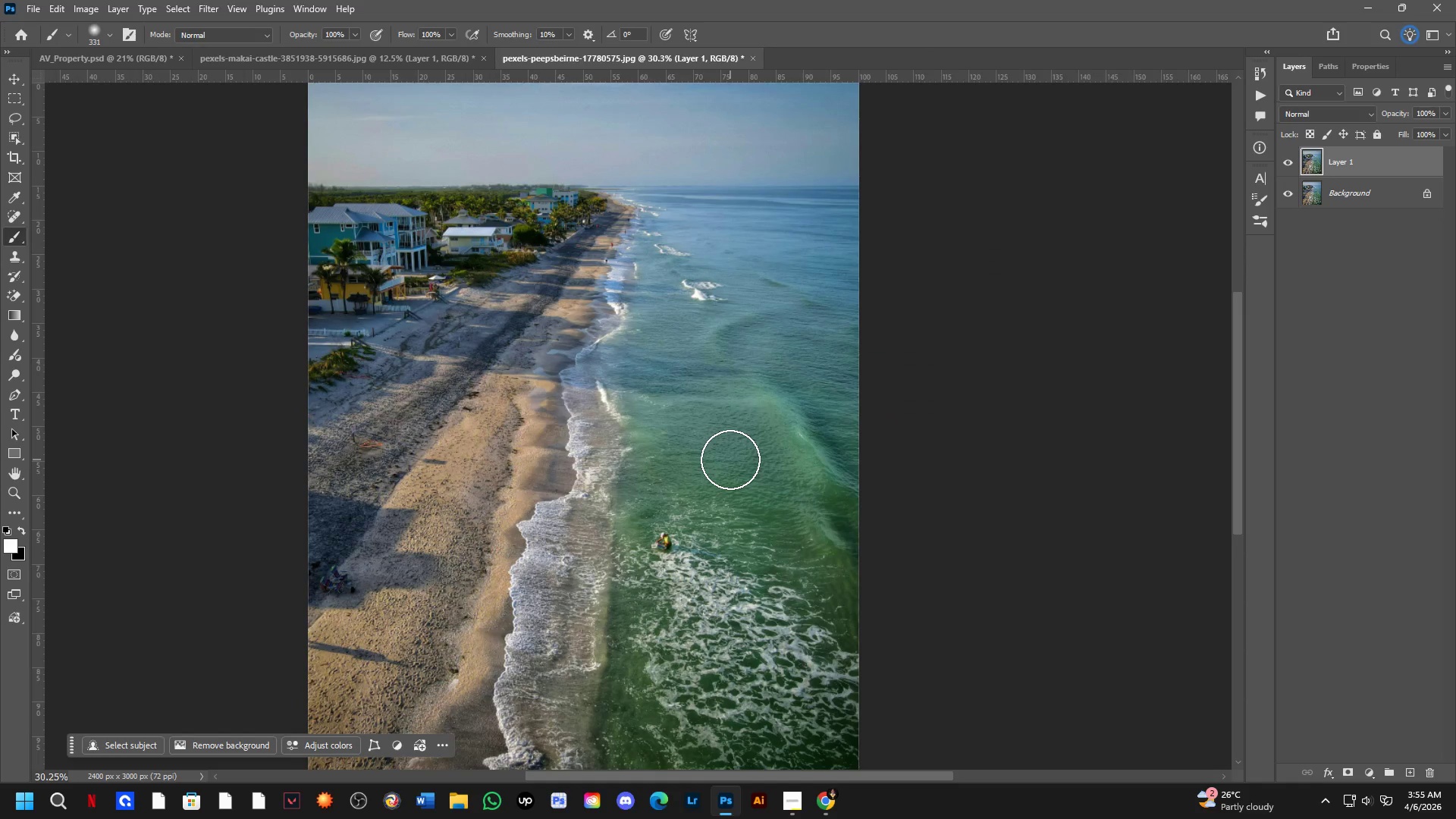 
key(Control+ControlLeft)
 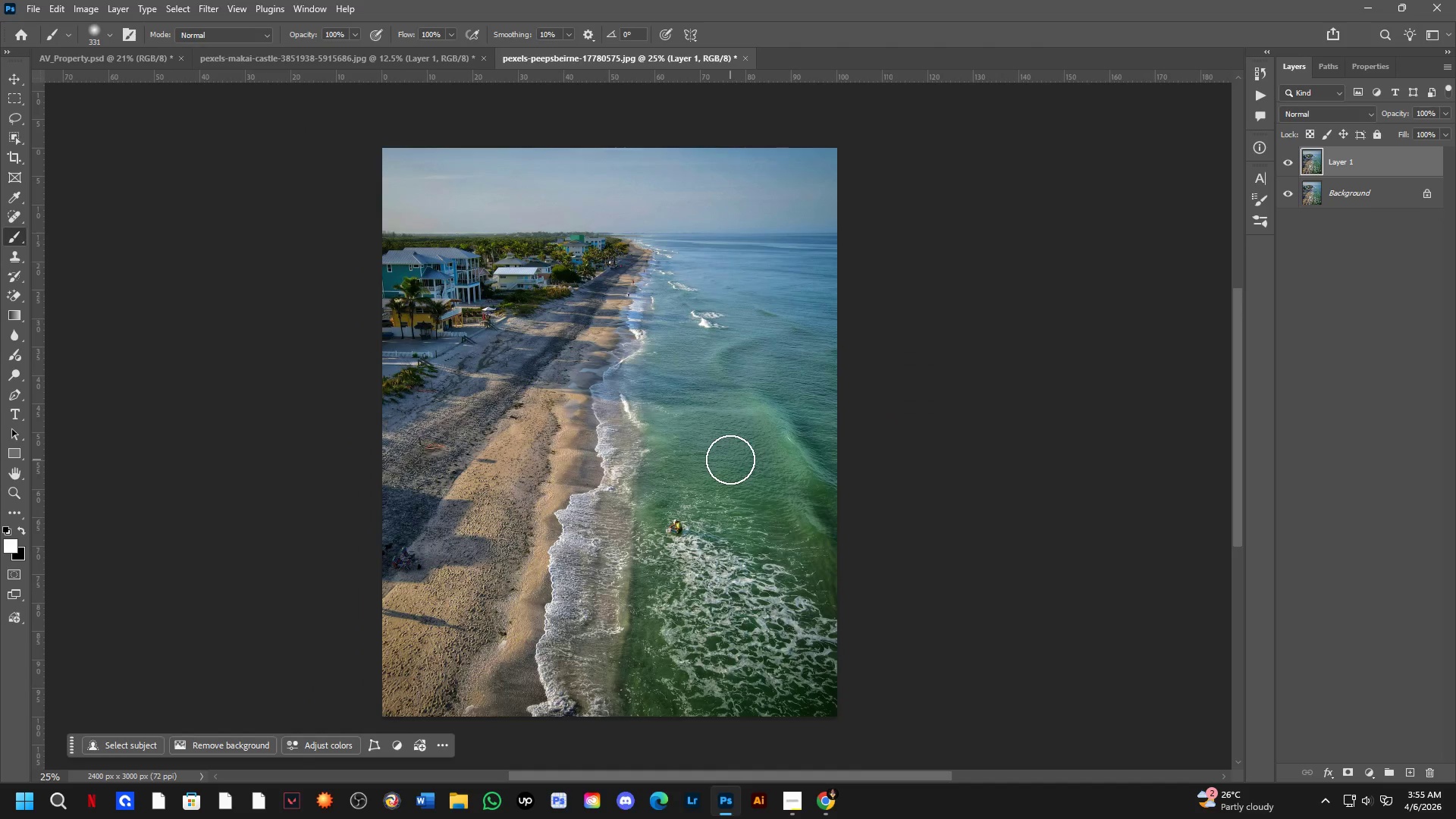 
key(Control+Tab)
 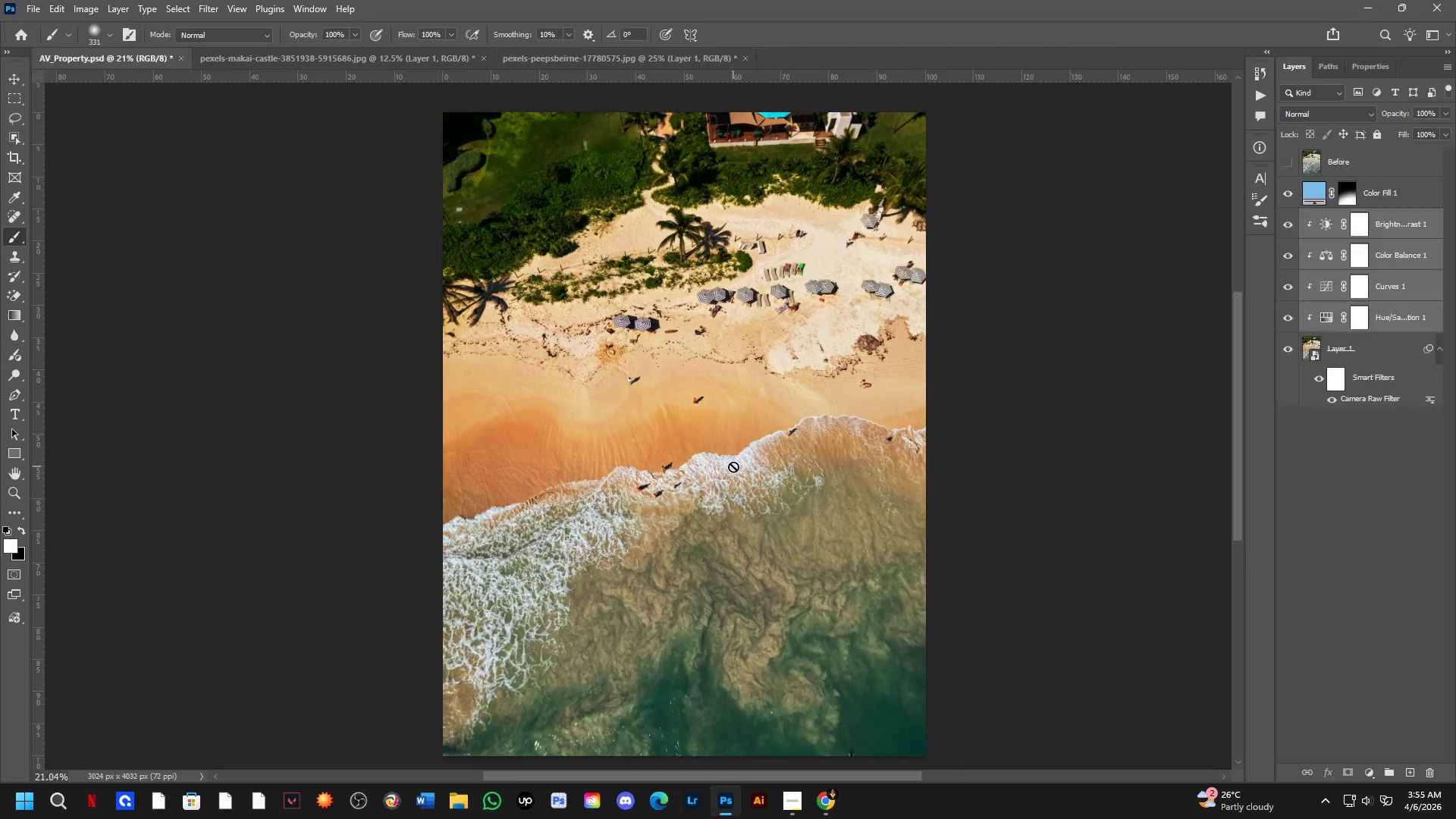 
key(Control+ControlLeft)
 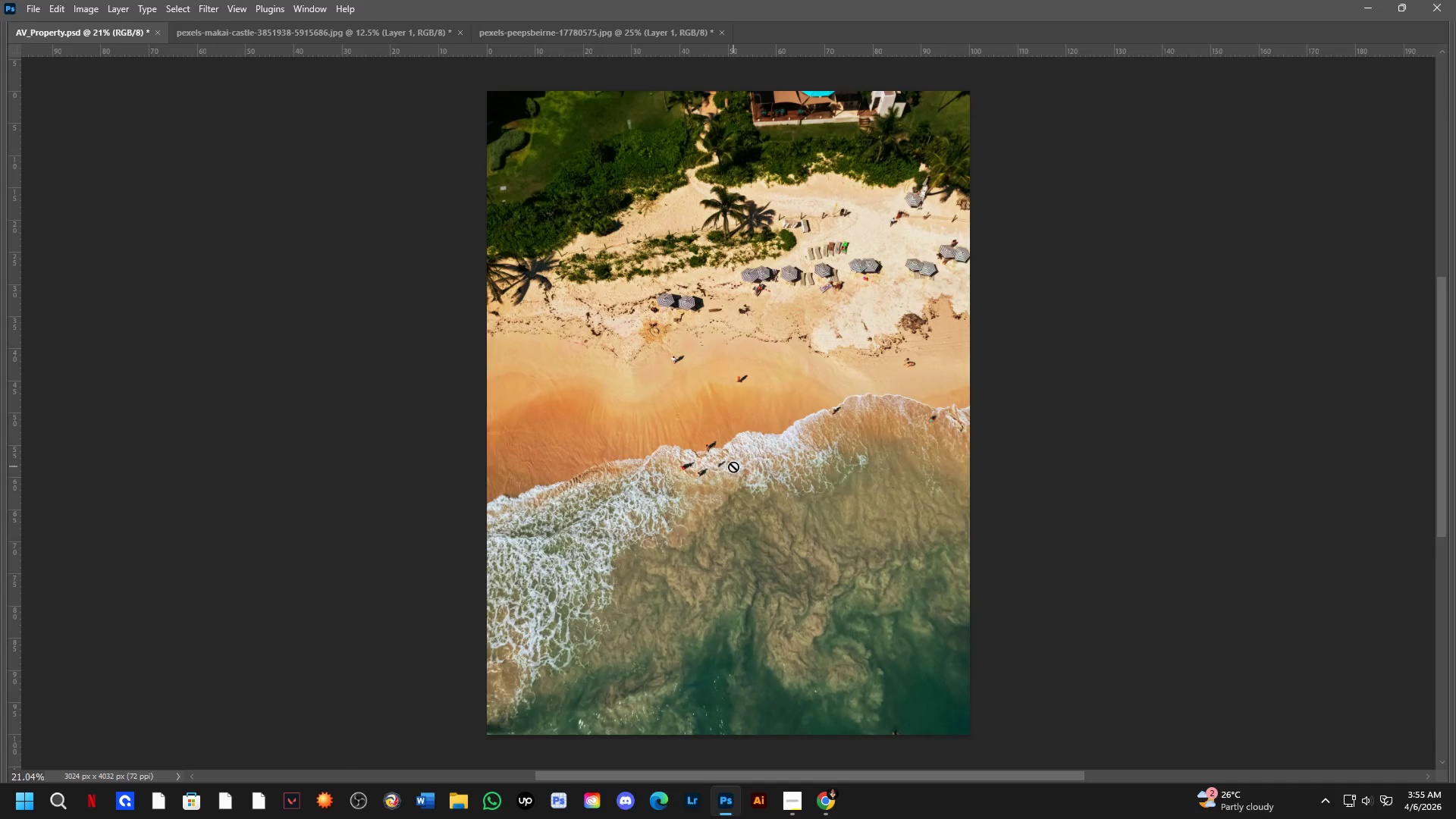 
key(Tab)
 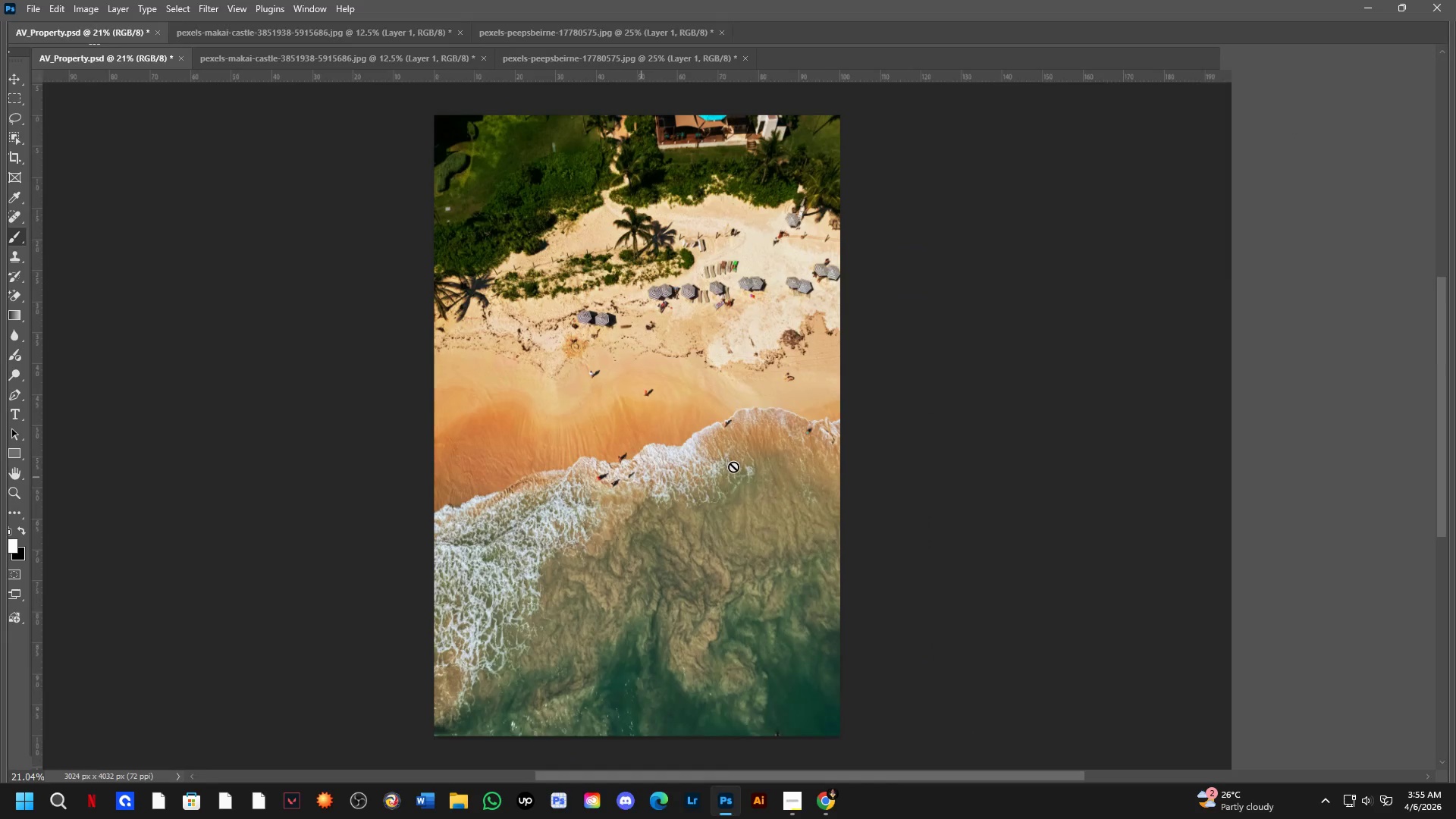 
scroll: coordinate [730, 460], scroll_direction: down, amount: 2.0
 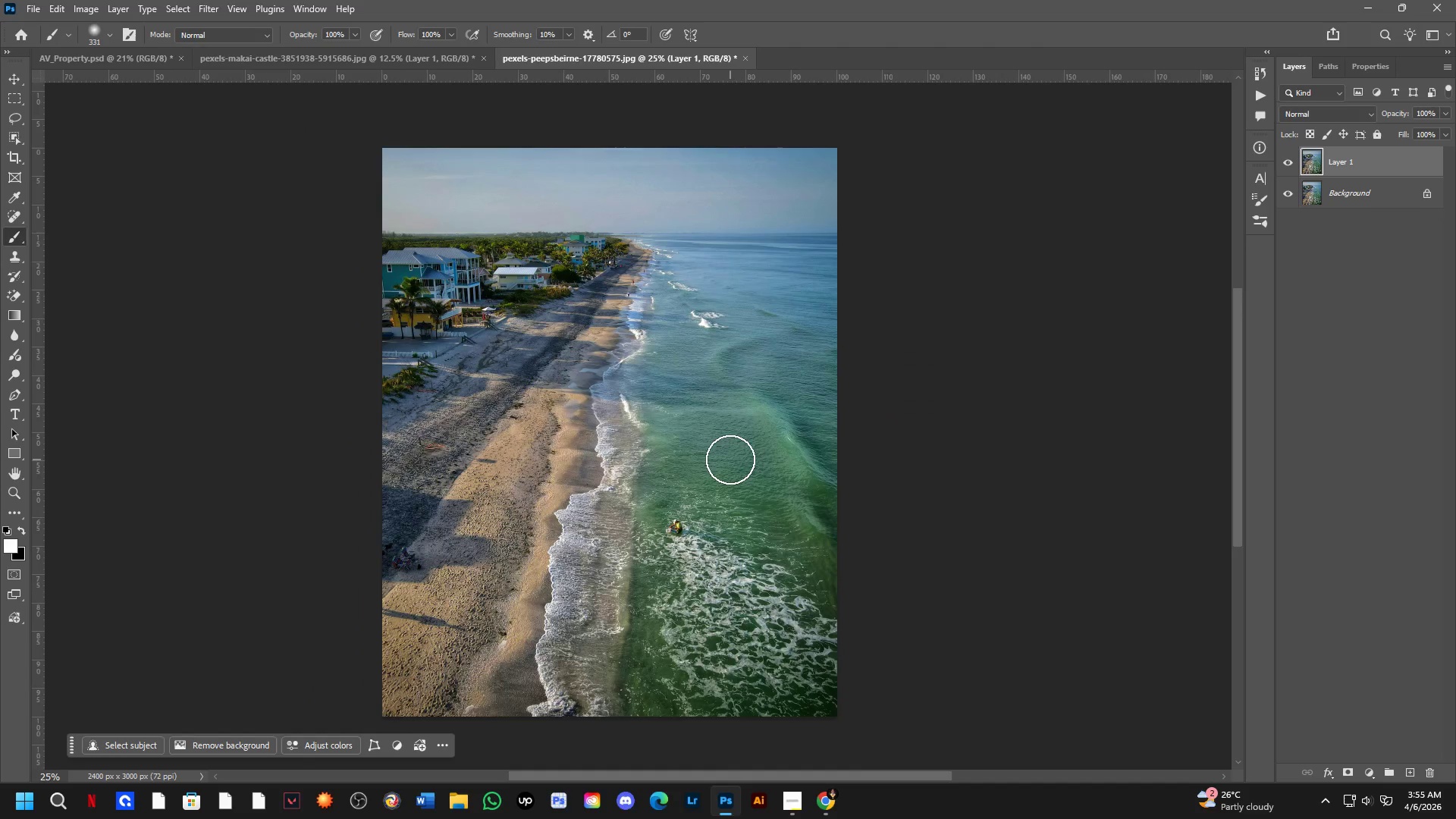 
key(Tab)
 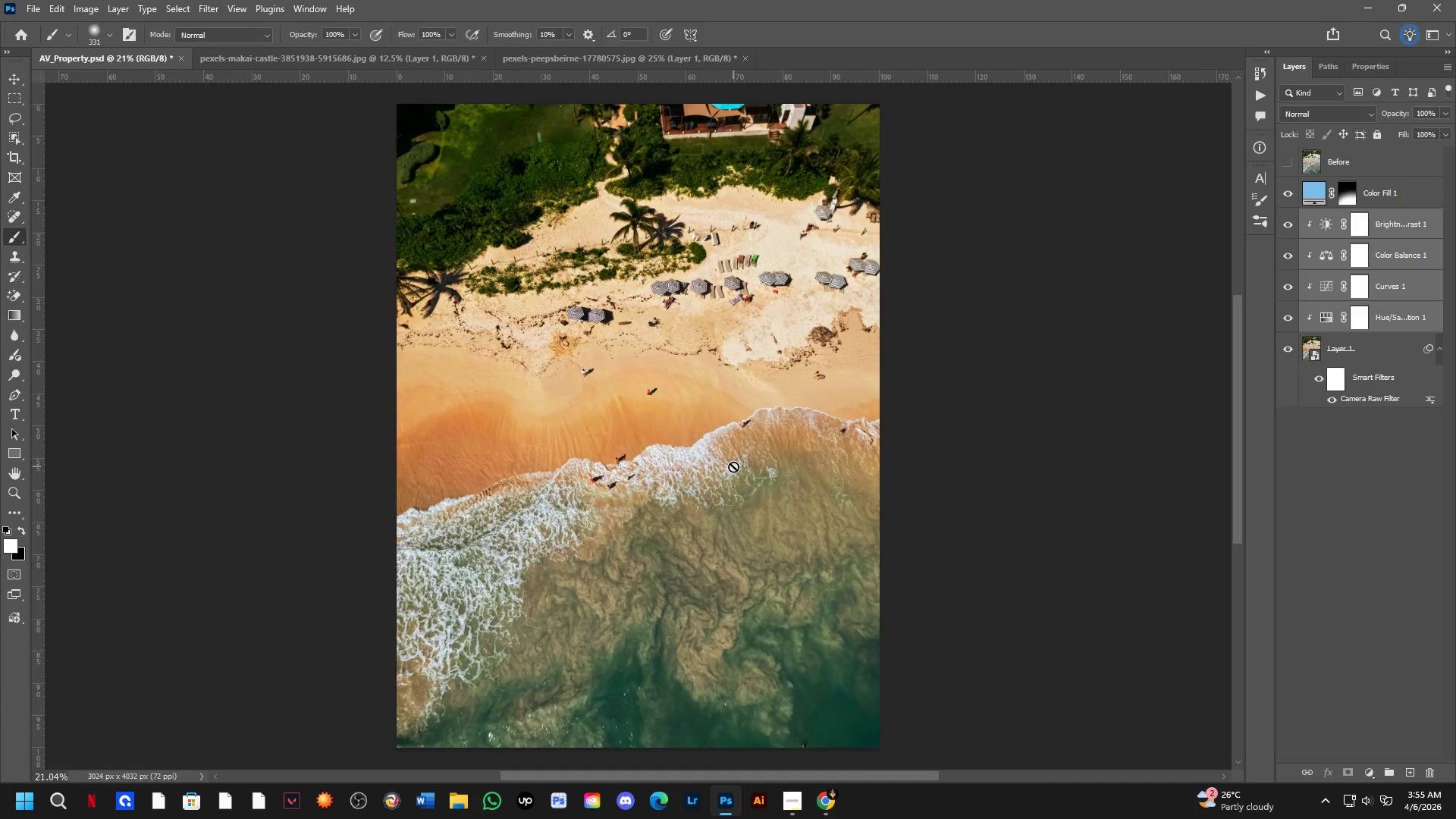 
key(Control+ControlLeft)
 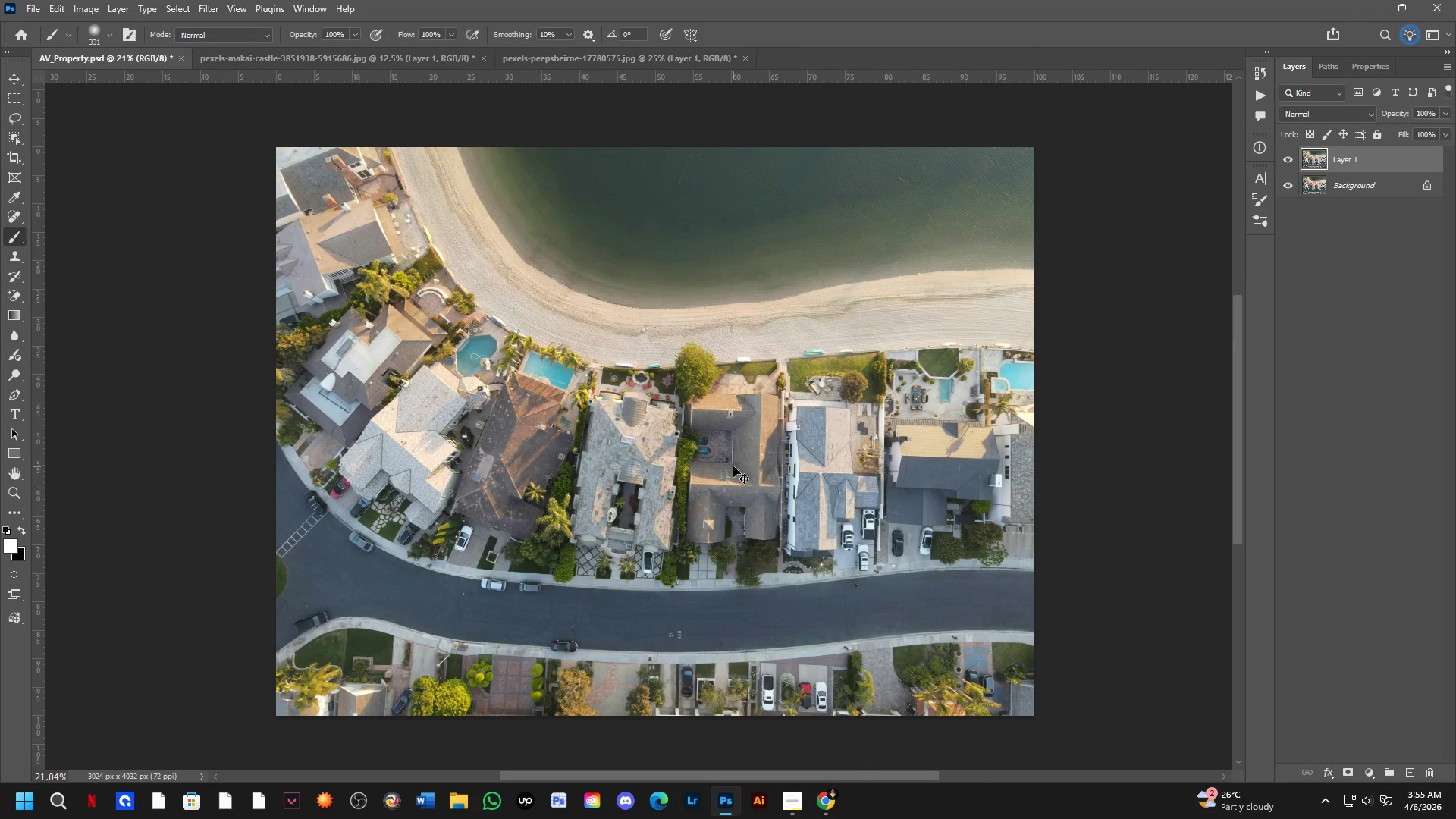 
key(Control+Tab)
 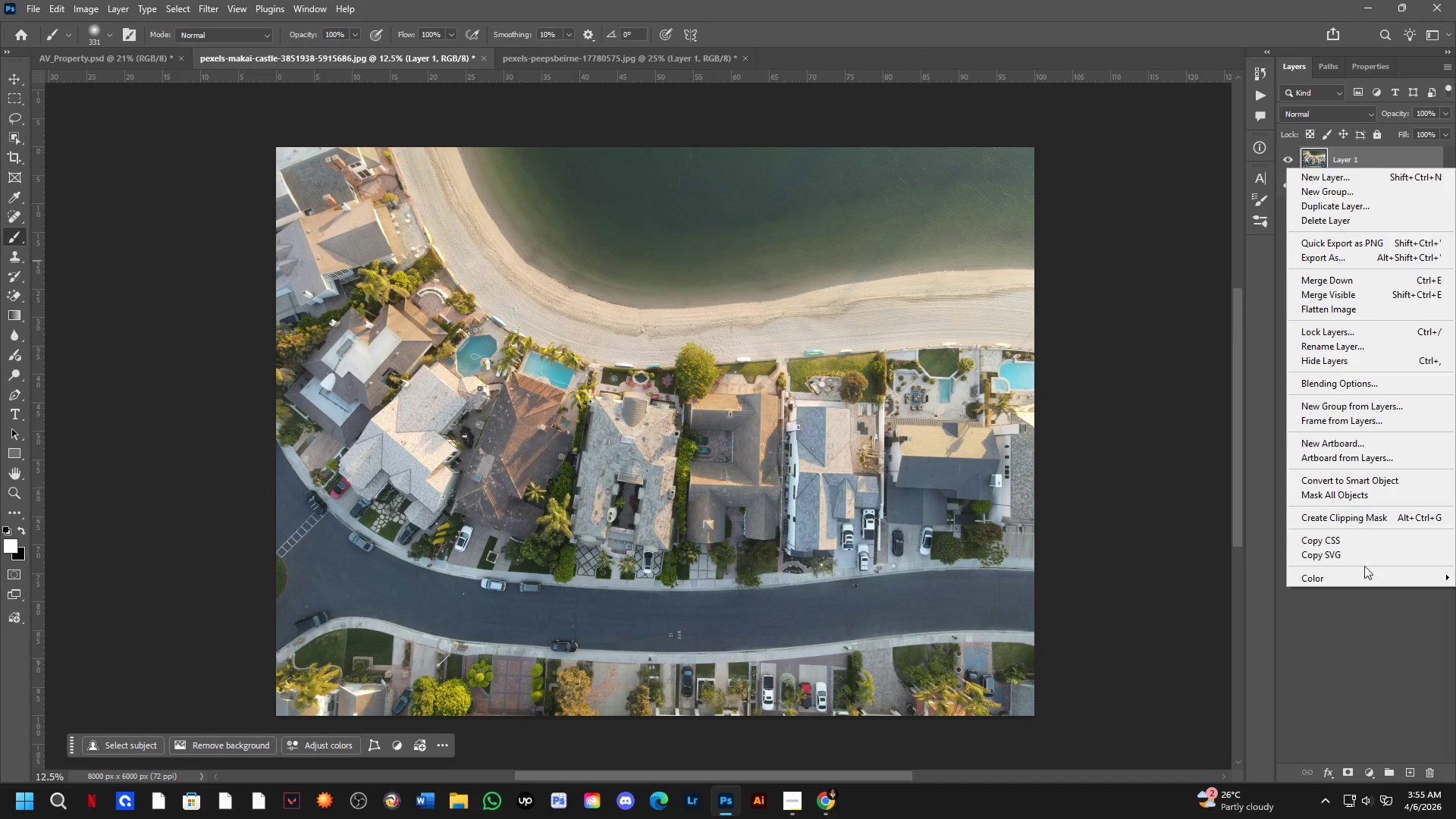 
left_click([1361, 486])
 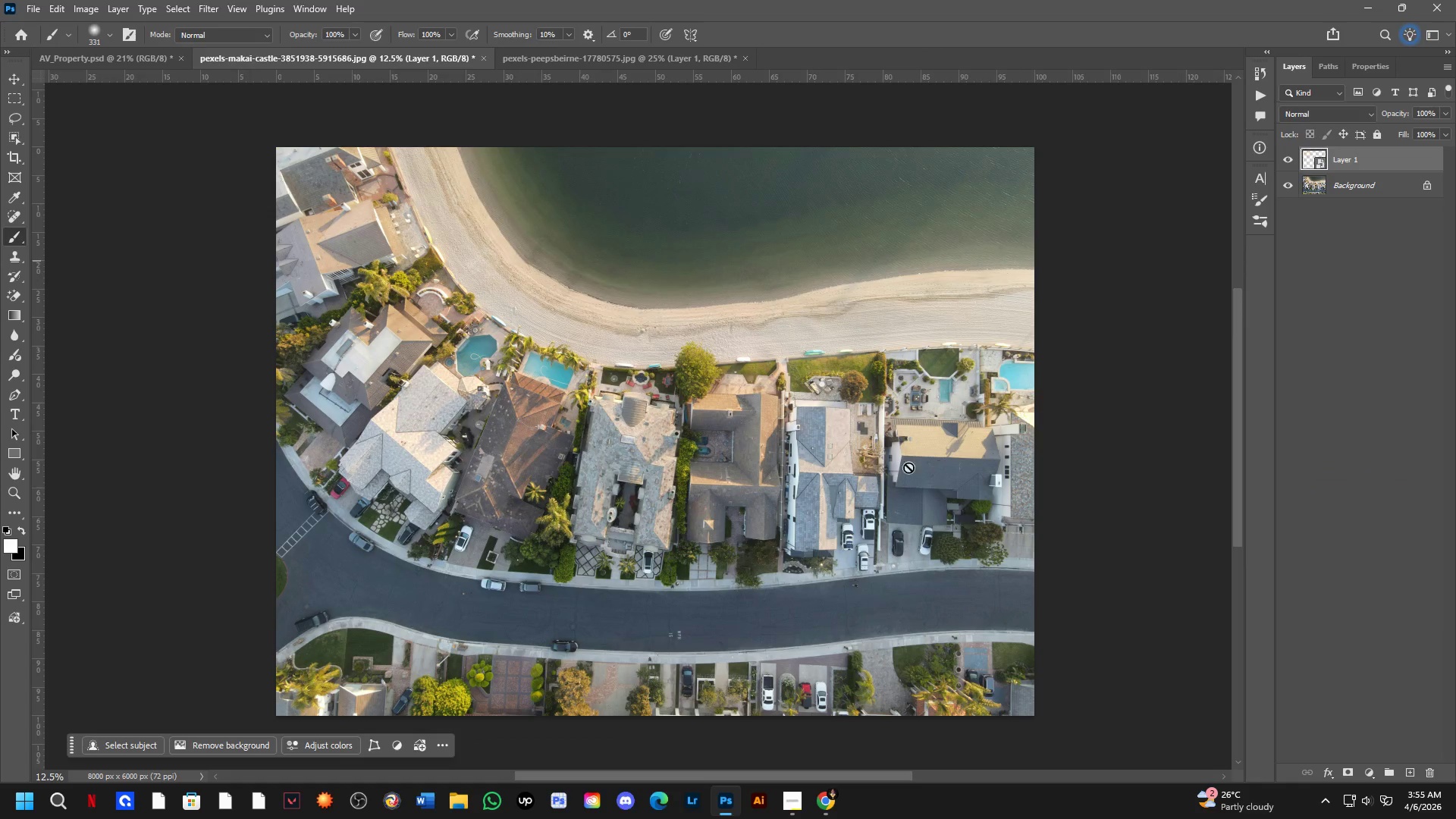 
hold_key(key=Space, duration=0.42)
 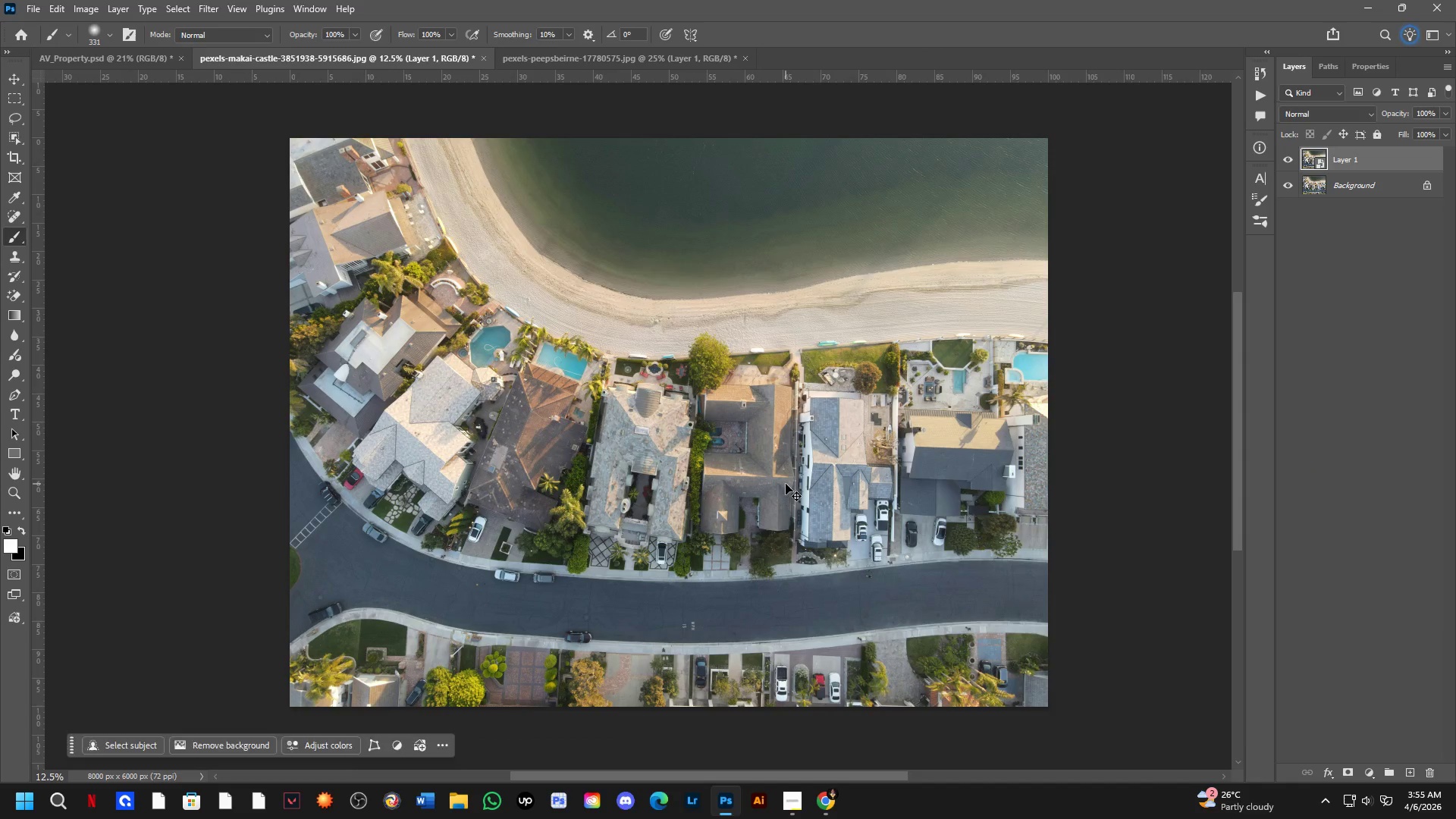 
left_click_drag(start_coordinate=[772, 493], to_coordinate=[786, 484])
 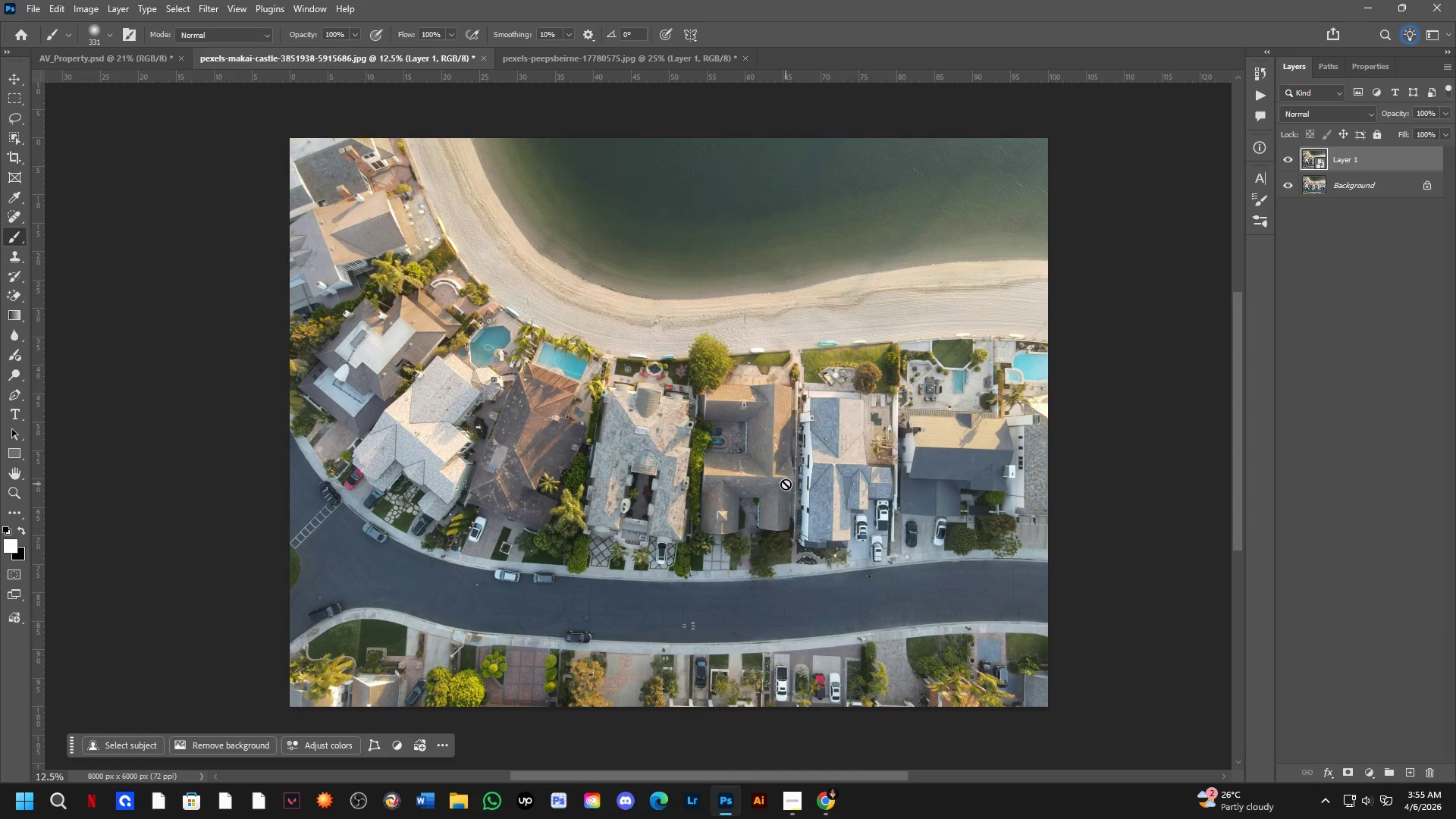 
key(Control+ControlLeft)
 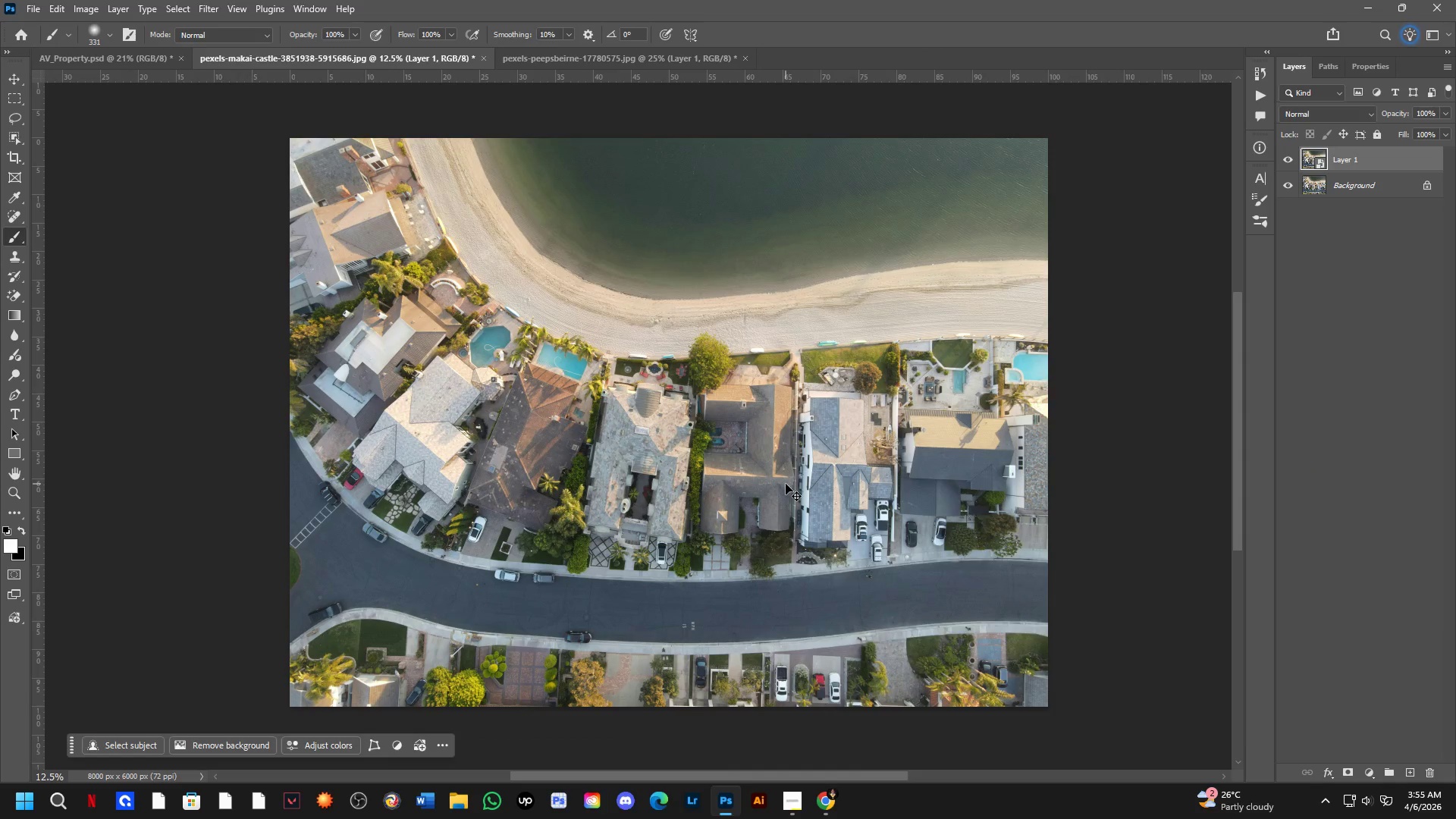 
key(Control+Shift+ShiftLeft)
 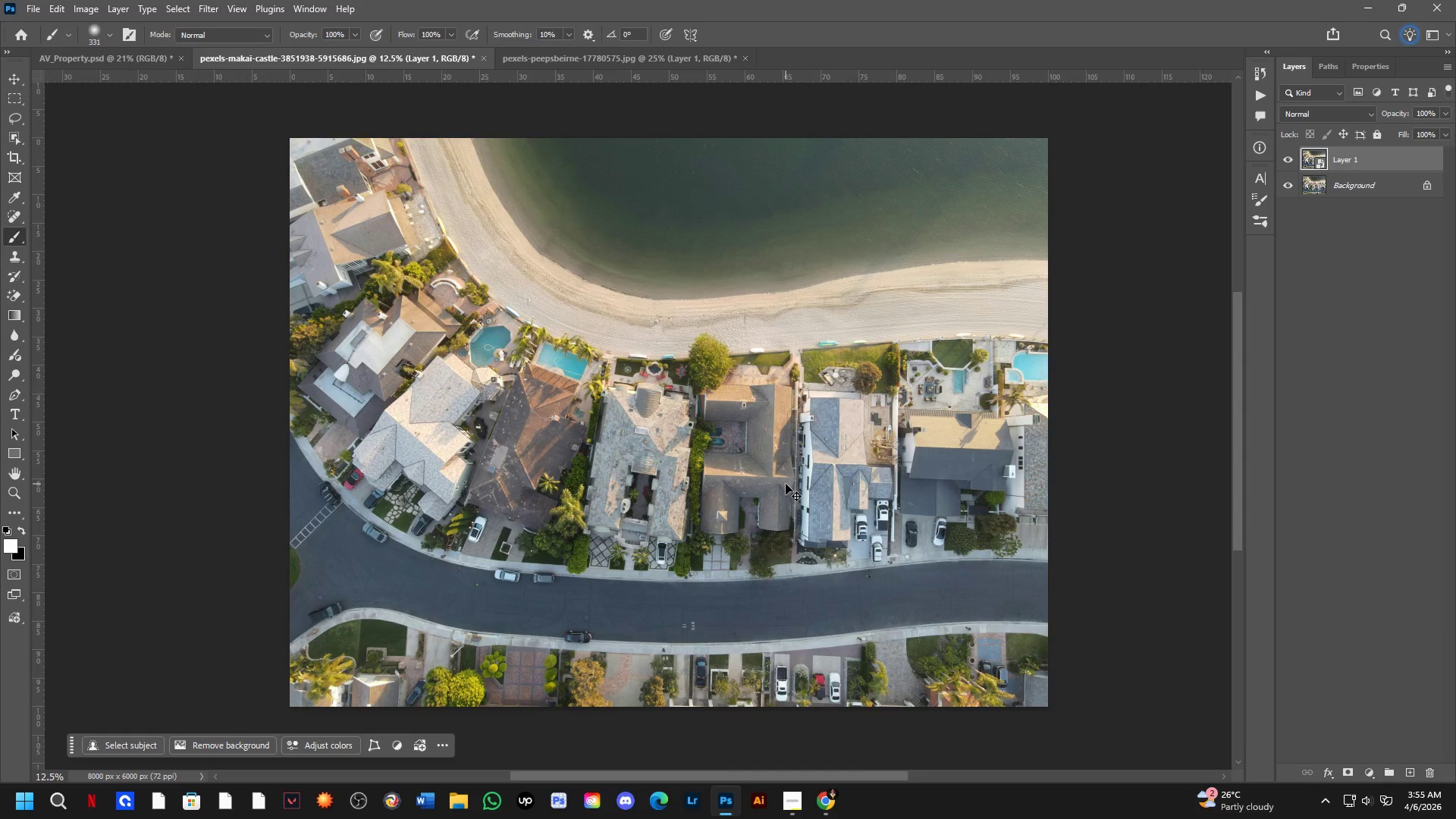 
key(Control+Shift+A)
 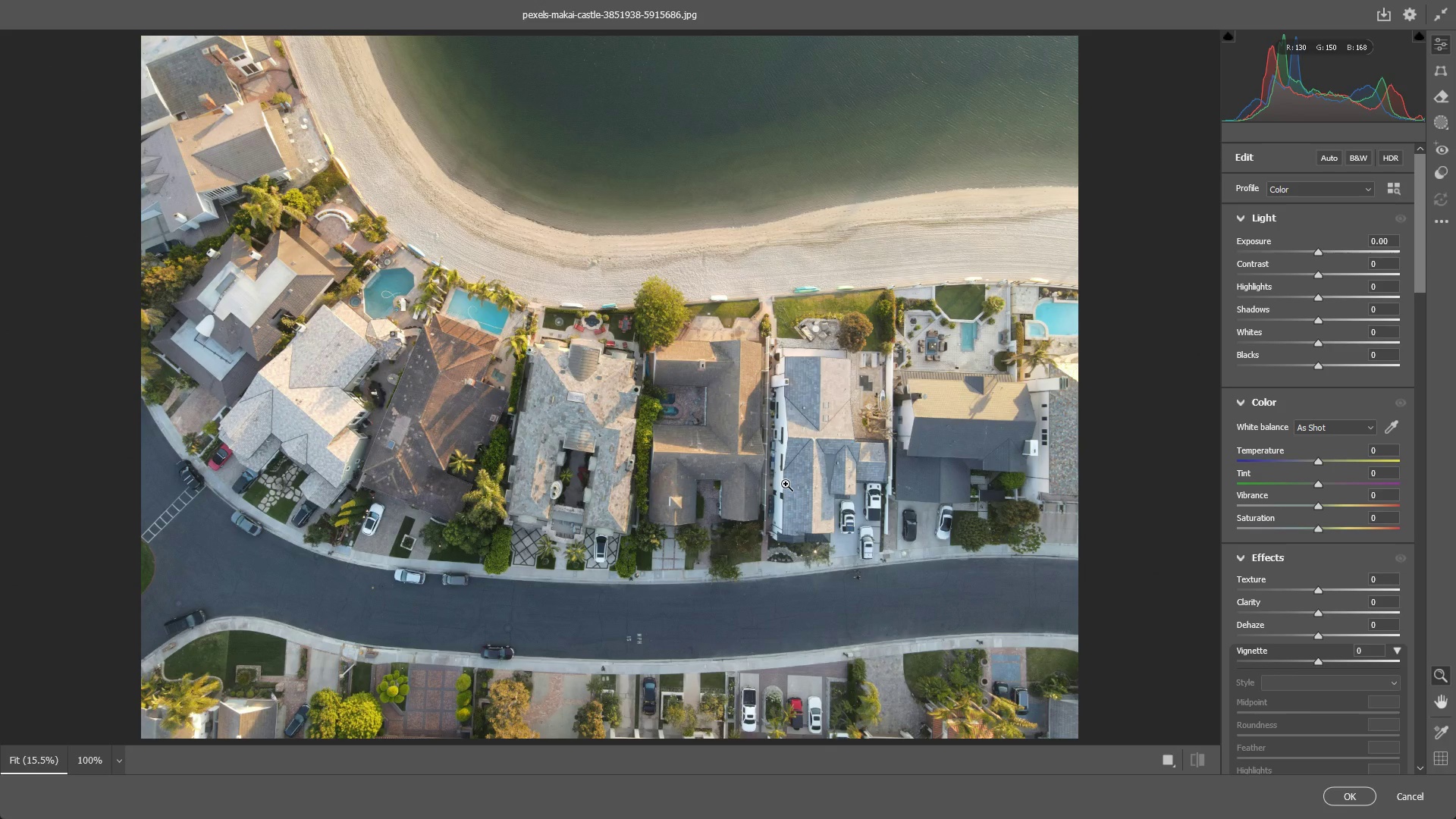 
wait(6.06)
 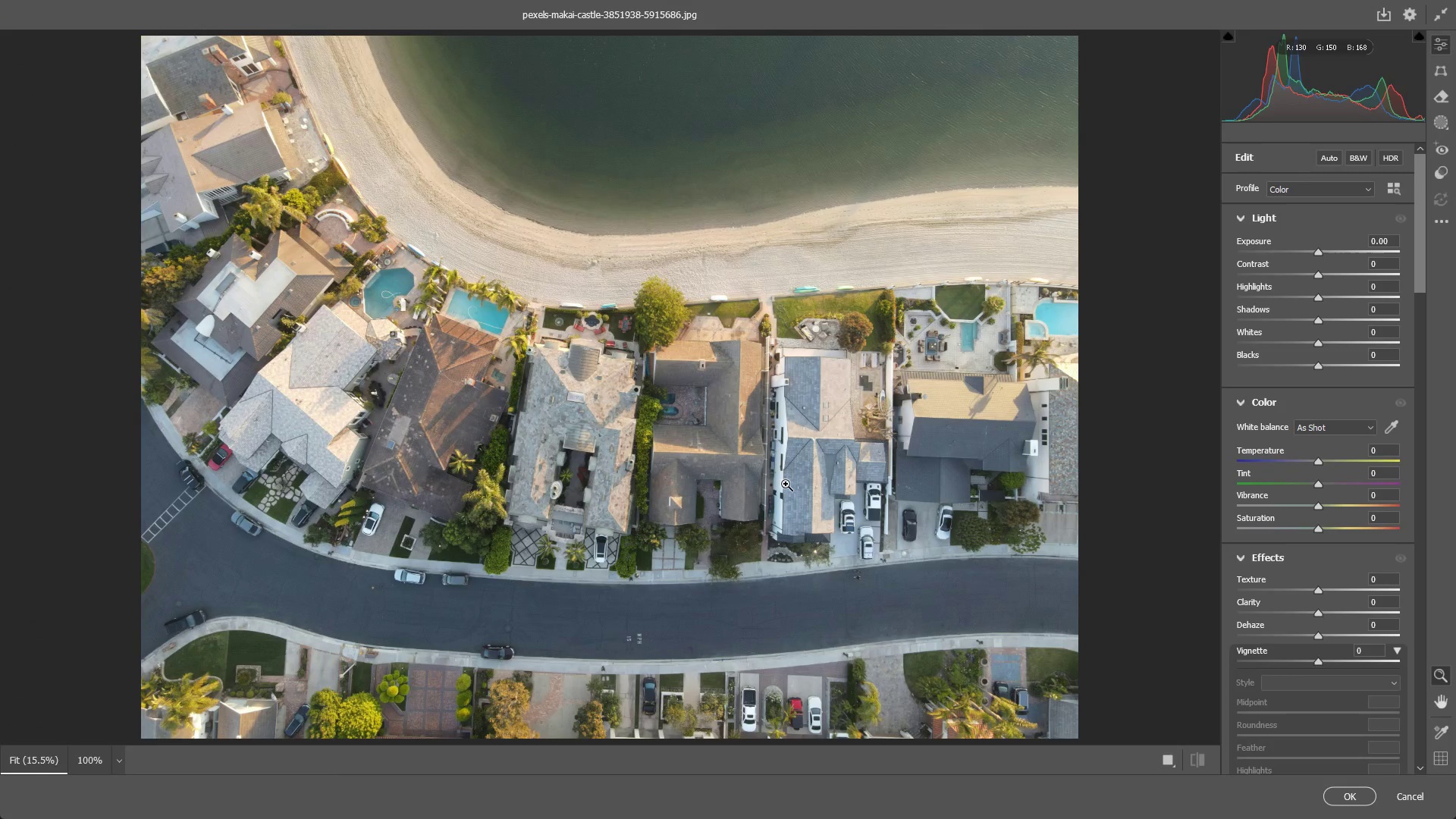 
left_click_drag(start_coordinate=[787, 418], to_coordinate=[760, 421])
 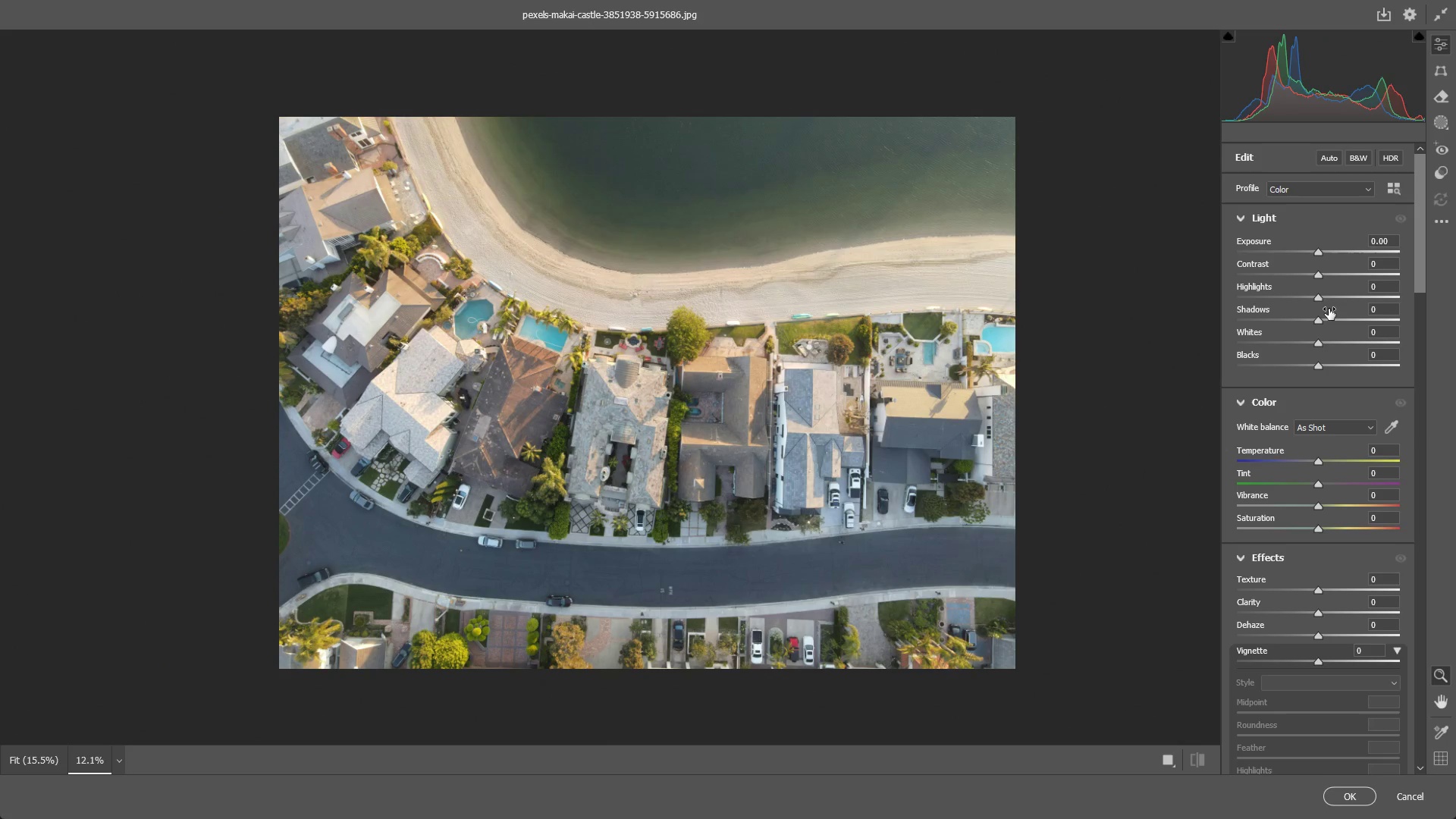 
left_click_drag(start_coordinate=[1320, 344], to_coordinate=[1376, 334])
 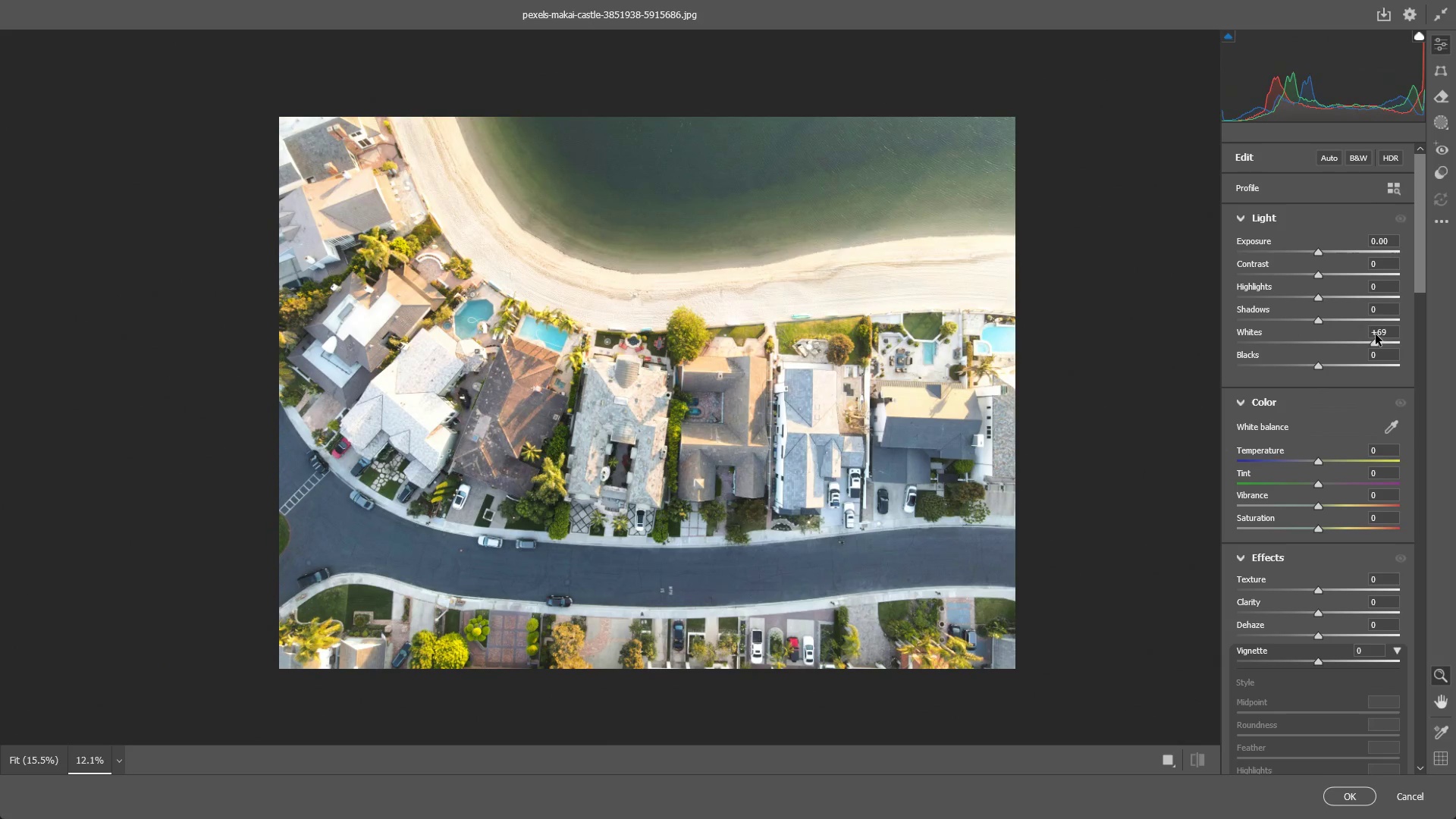 
key(Control+ControlLeft)
 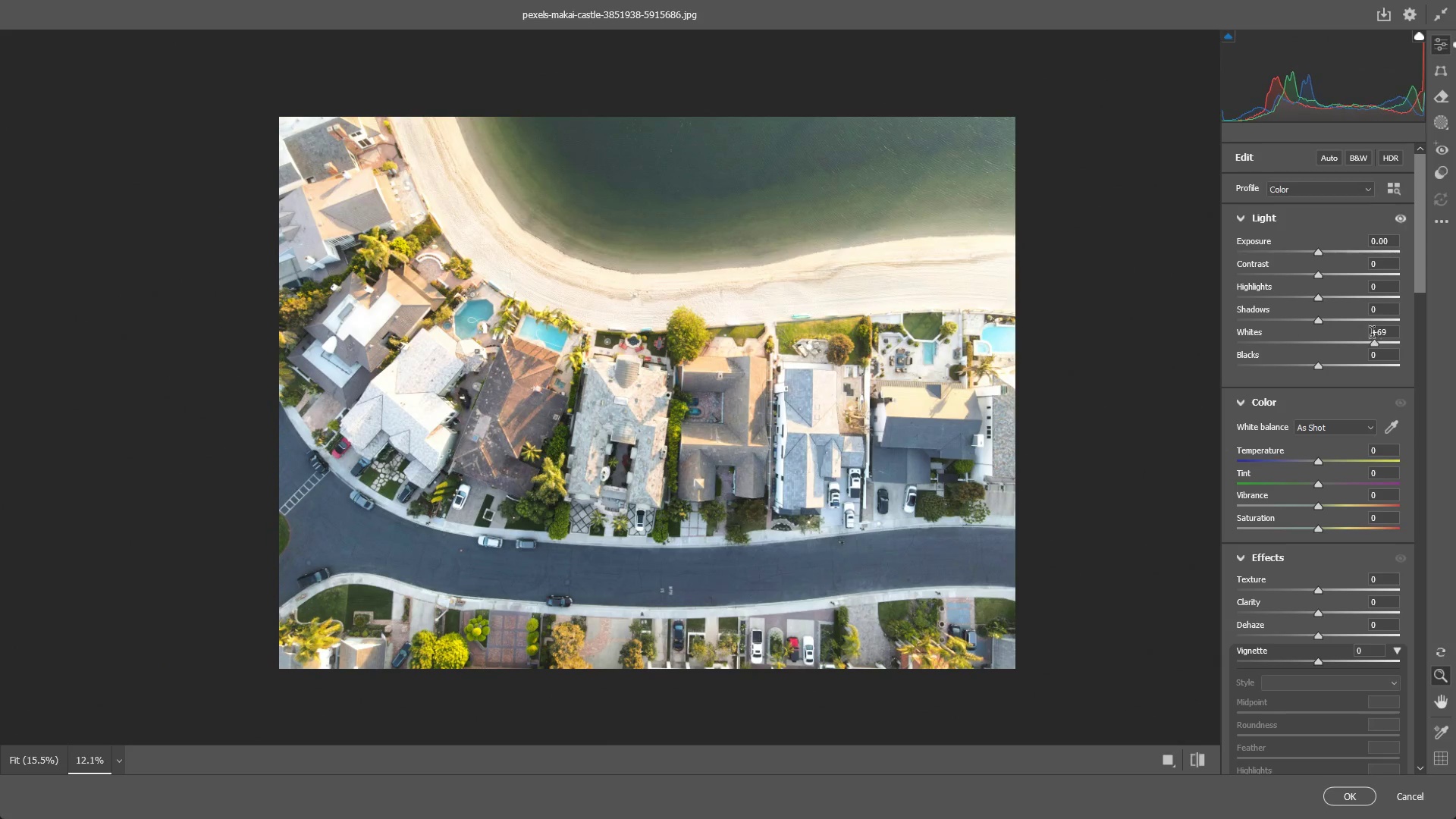 
key(Control+Z)
 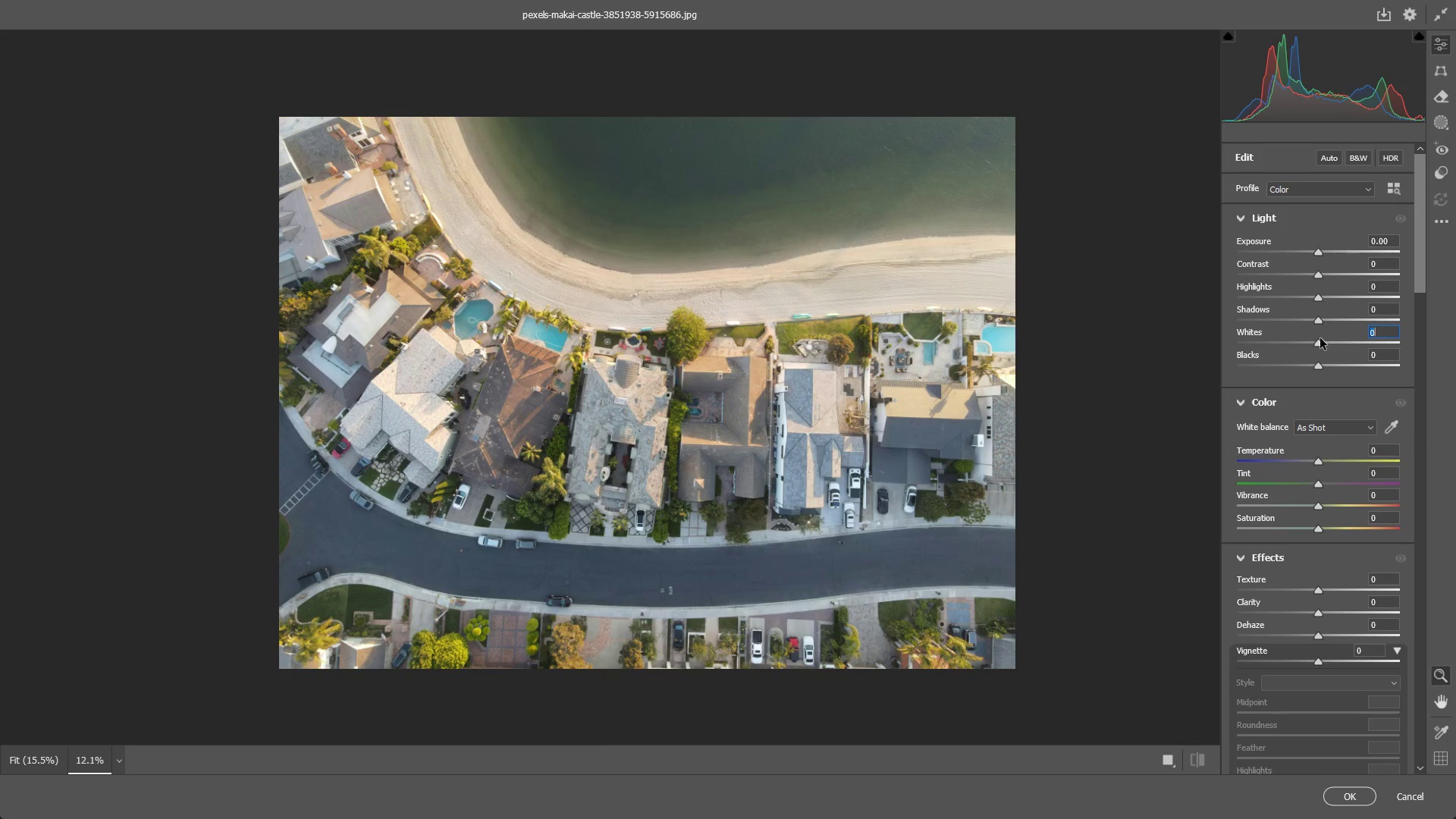 
left_click_drag(start_coordinate=[1320, 339], to_coordinate=[1301, 344])
 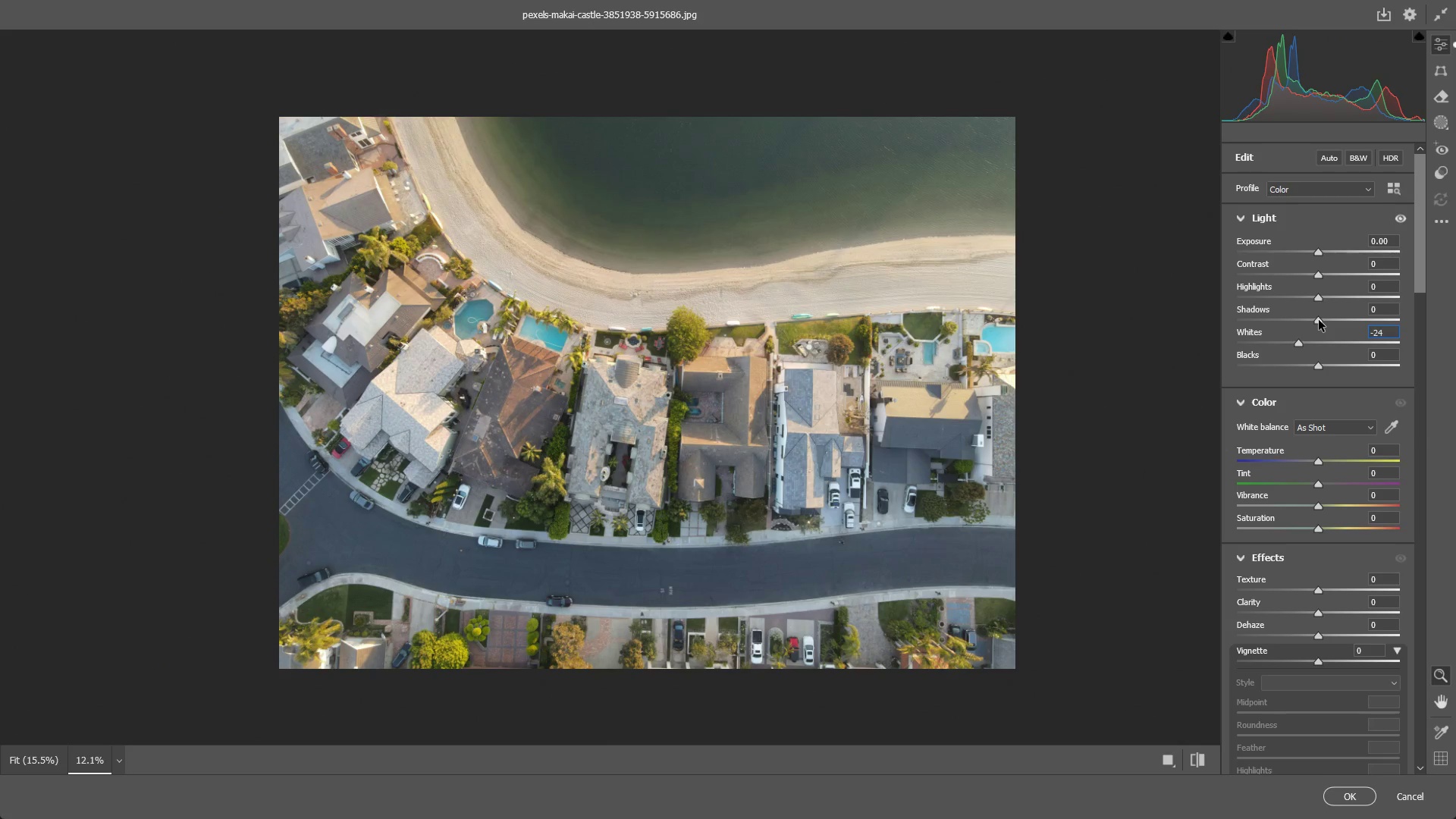 
left_click_drag(start_coordinate=[1322, 320], to_coordinate=[1341, 322])
 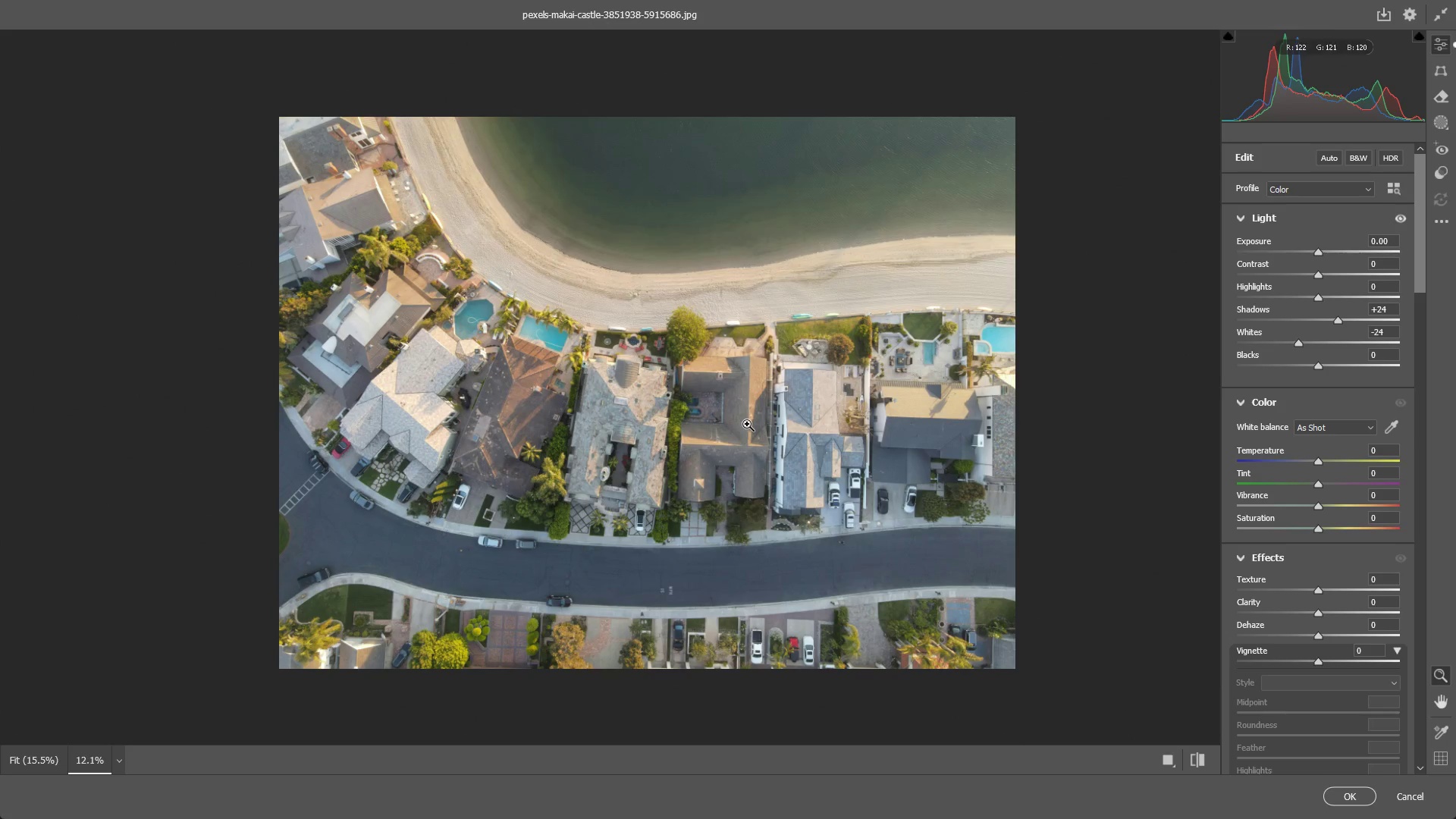 
left_click_drag(start_coordinate=[748, 423], to_coordinate=[715, 413])
 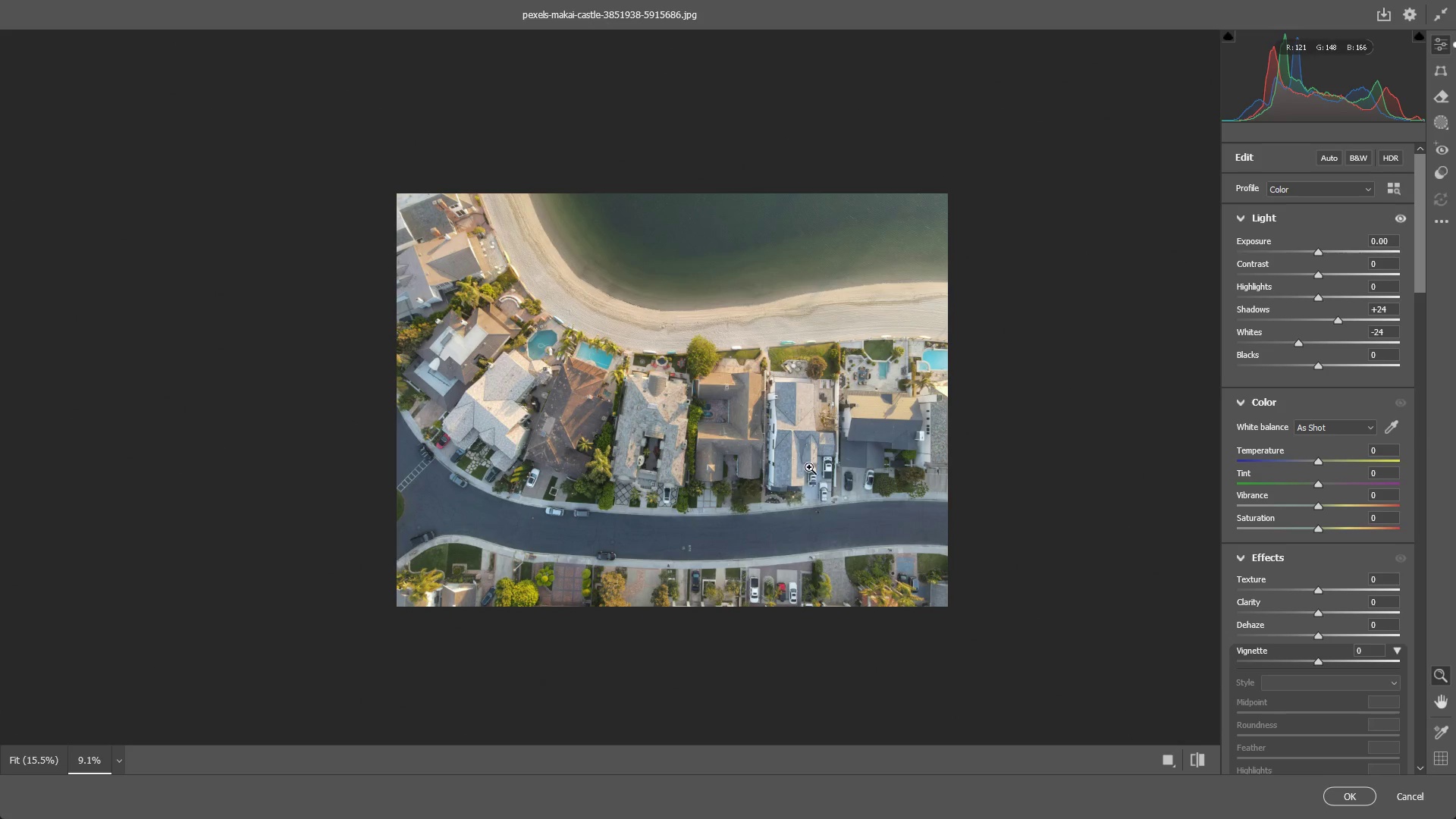 
left_click_drag(start_coordinate=[655, 425], to_coordinate=[685, 422])
 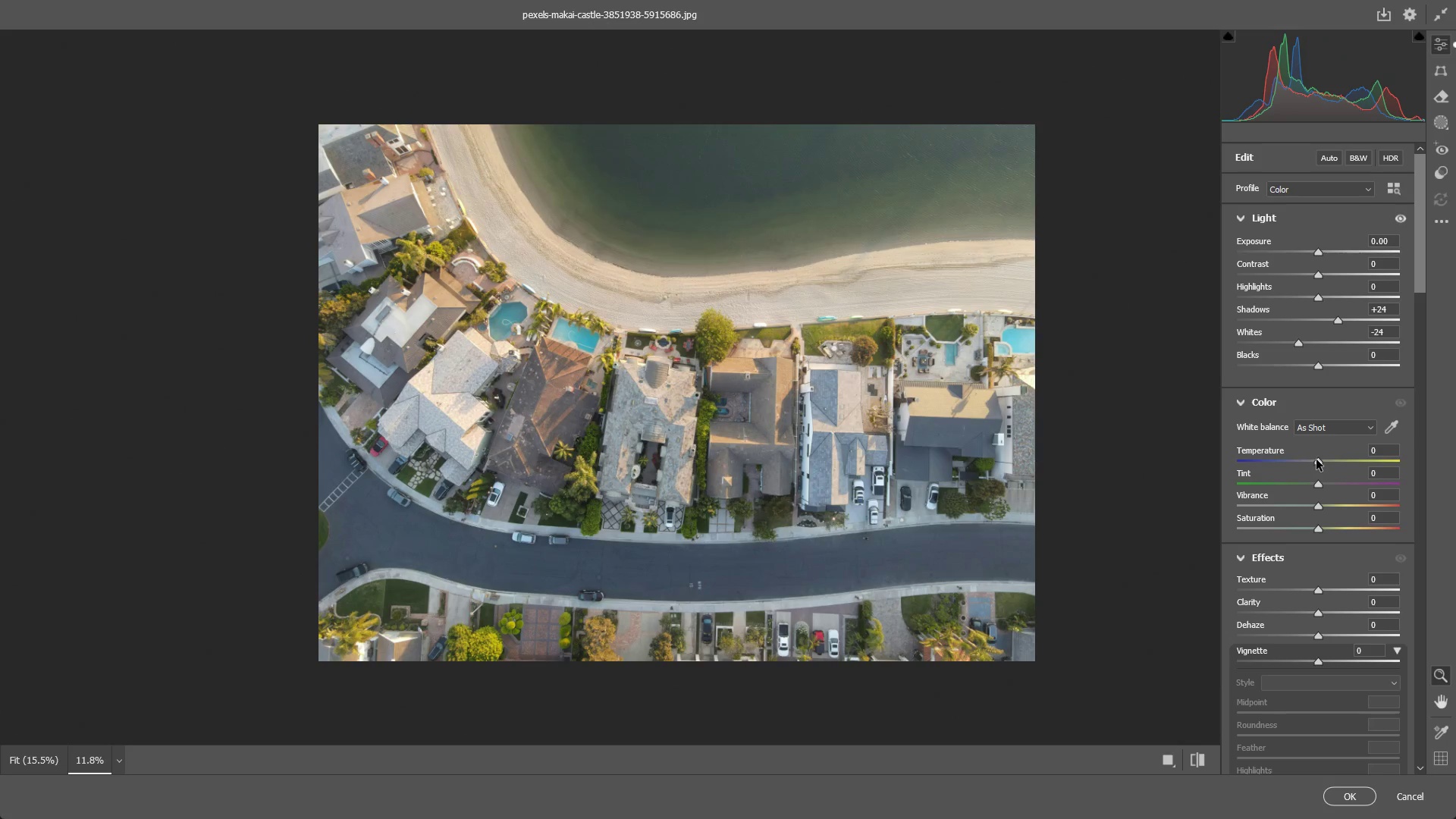 
left_click_drag(start_coordinate=[1317, 460], to_coordinate=[1321, 465])
 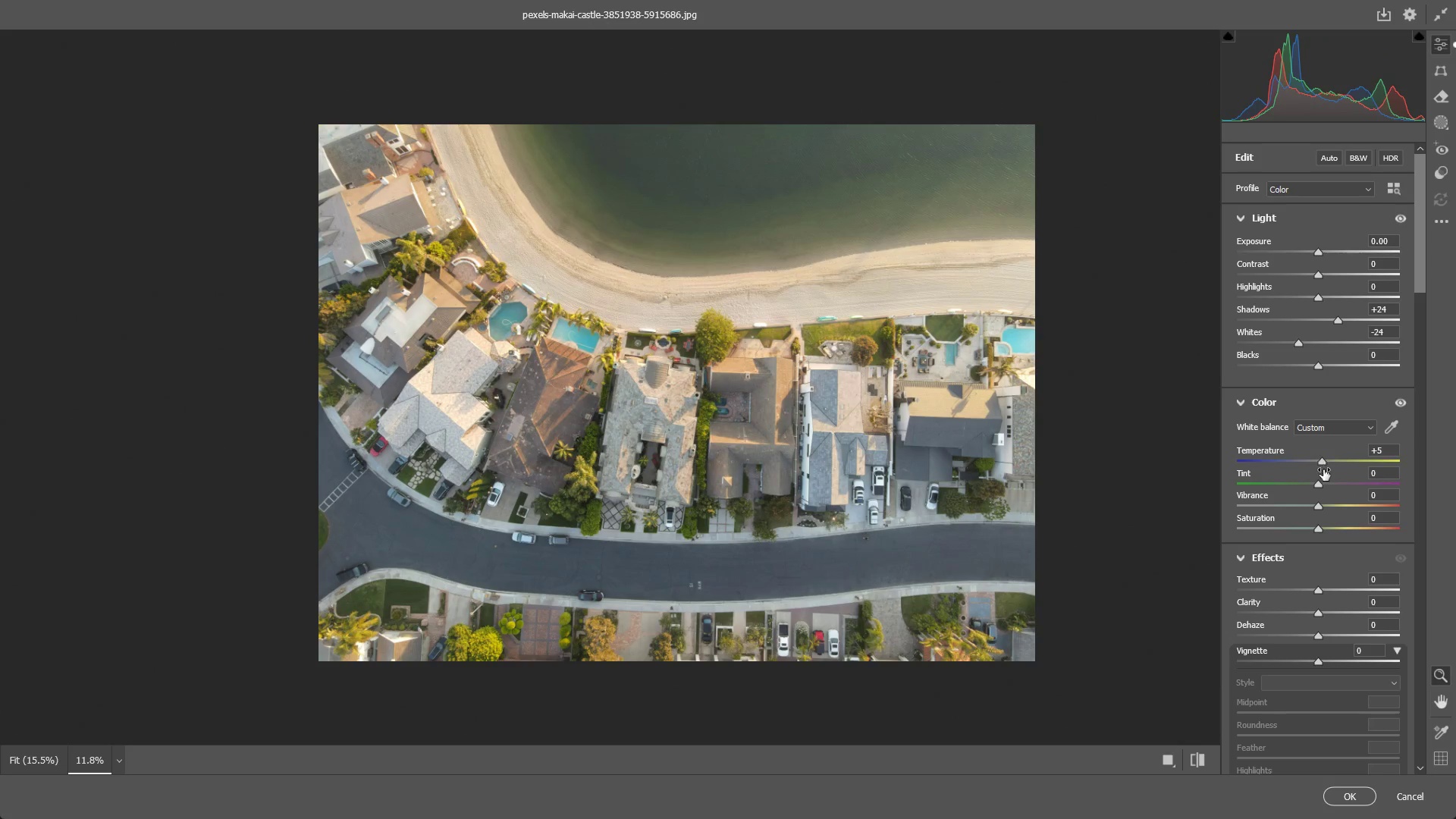 
key(Control+ControlLeft)
 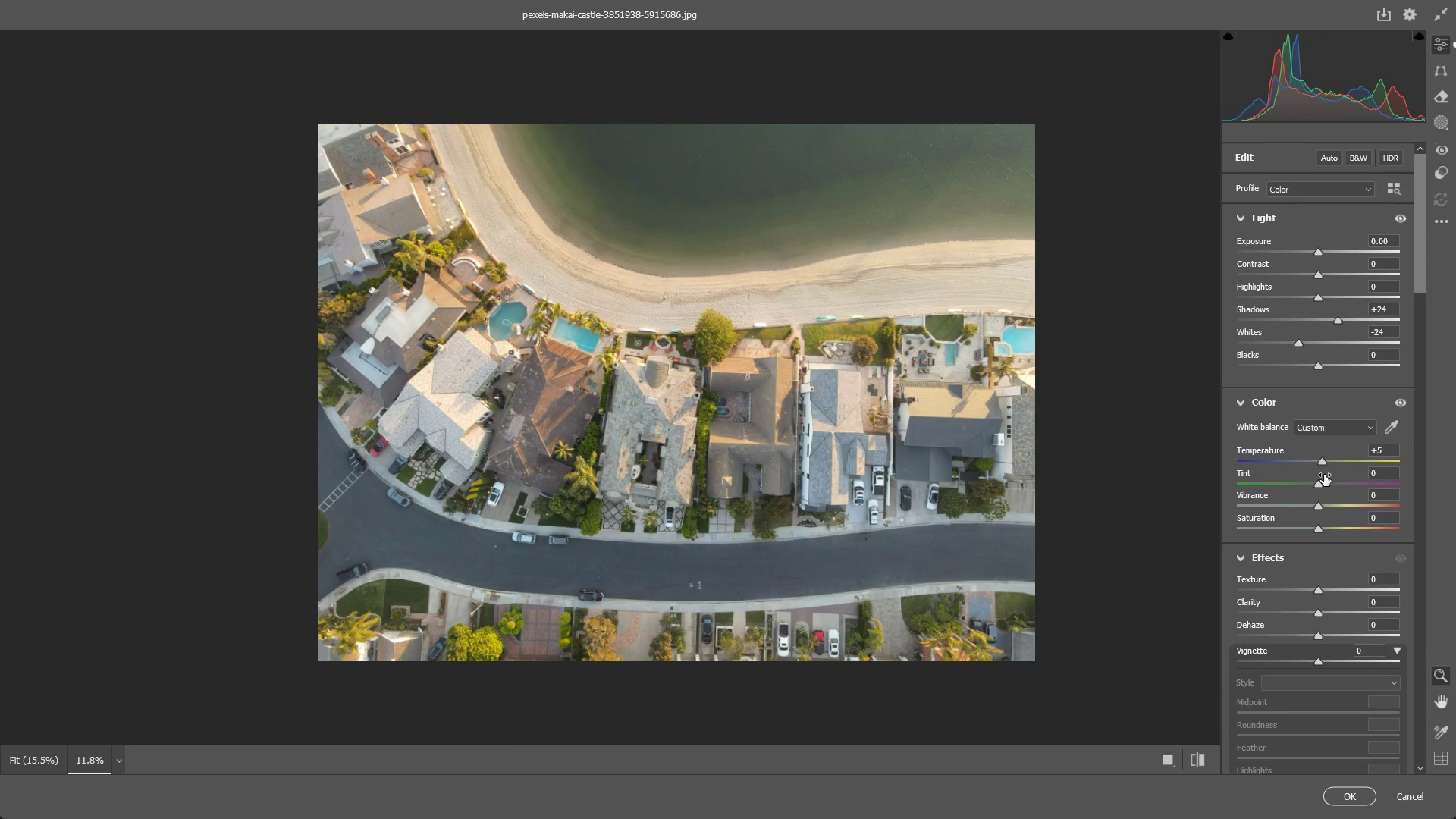 
key(Control+Z)
 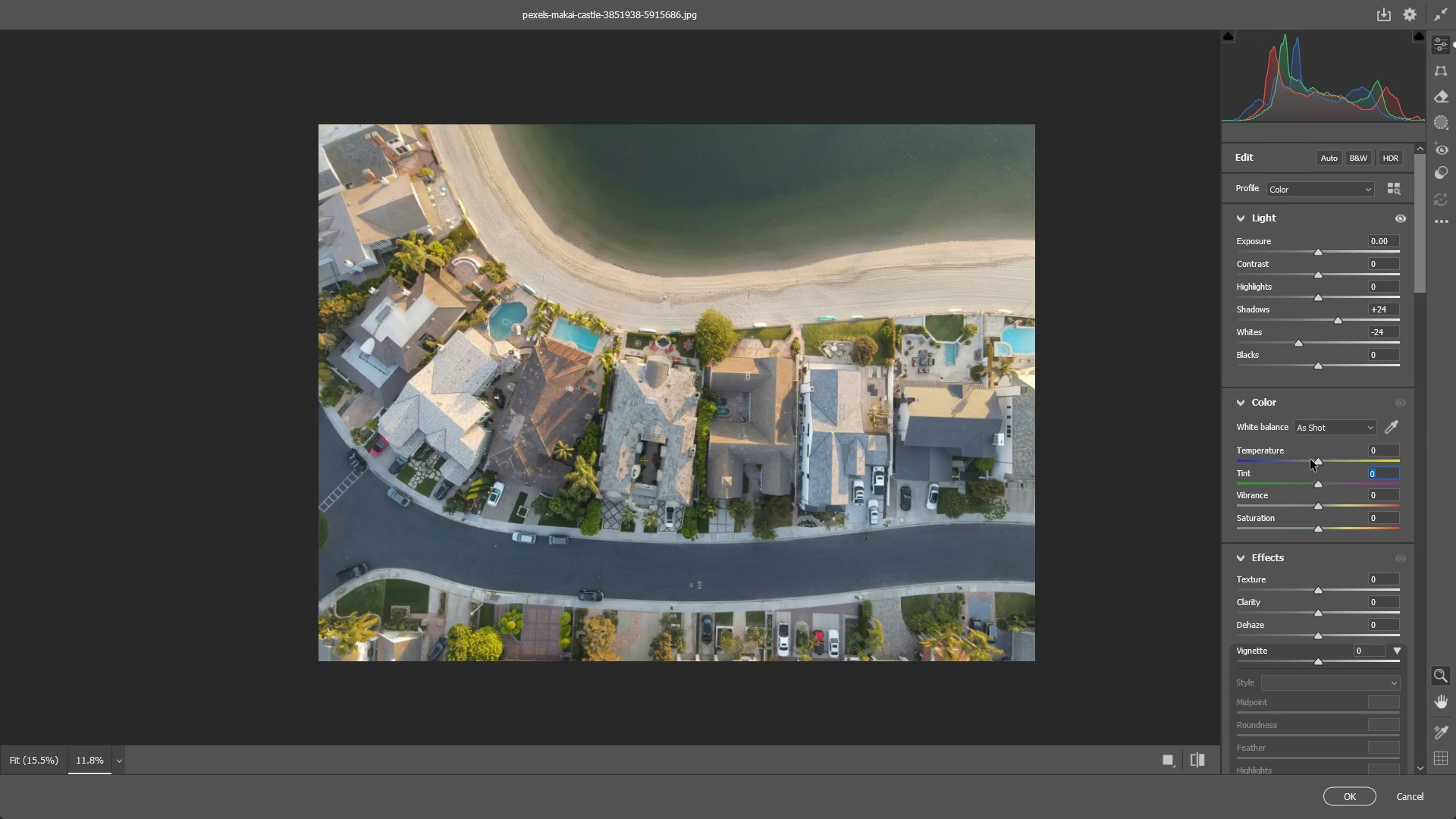 
key(Alt+AltLeft)
 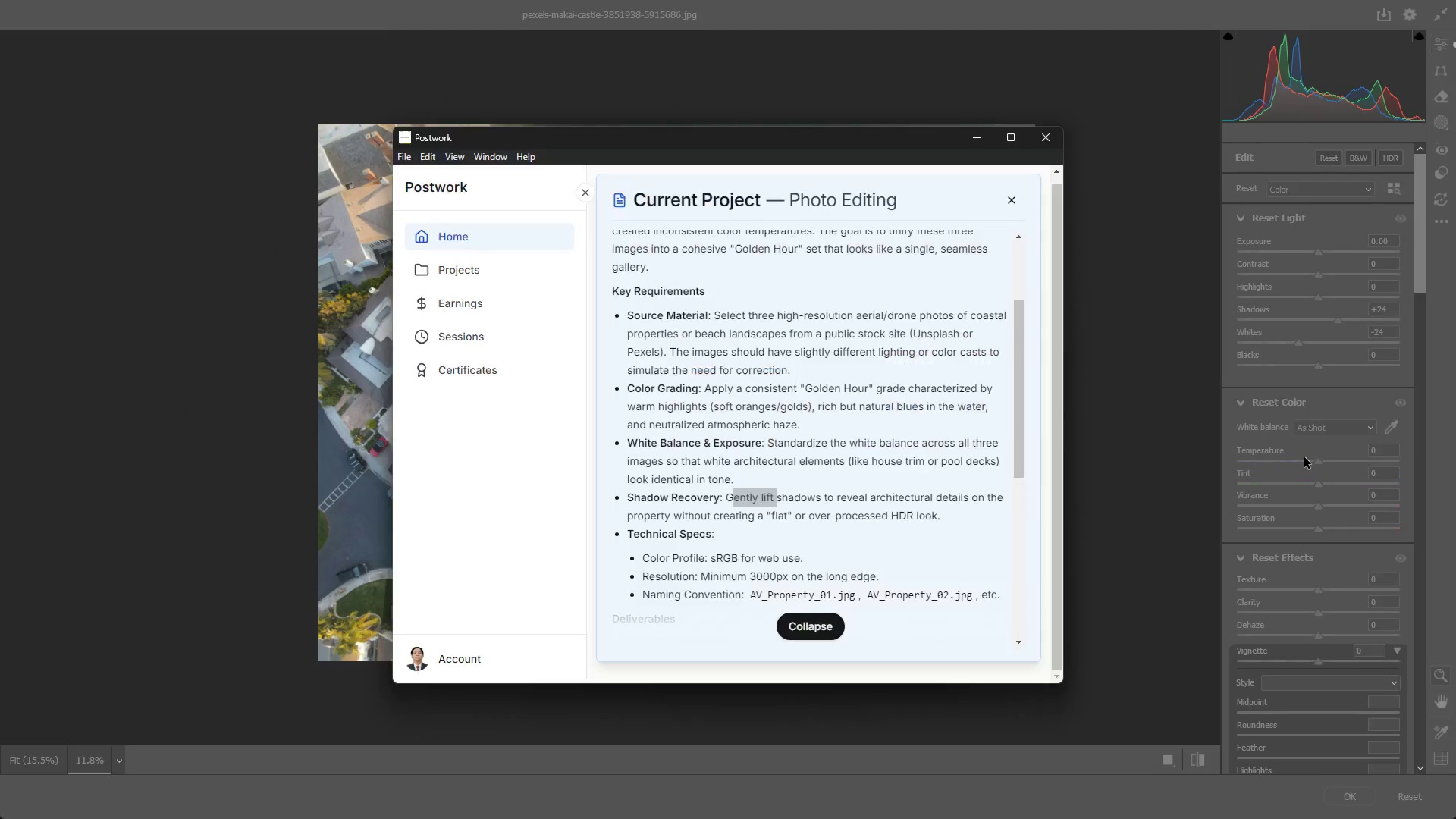 
key(Alt+Tab)